 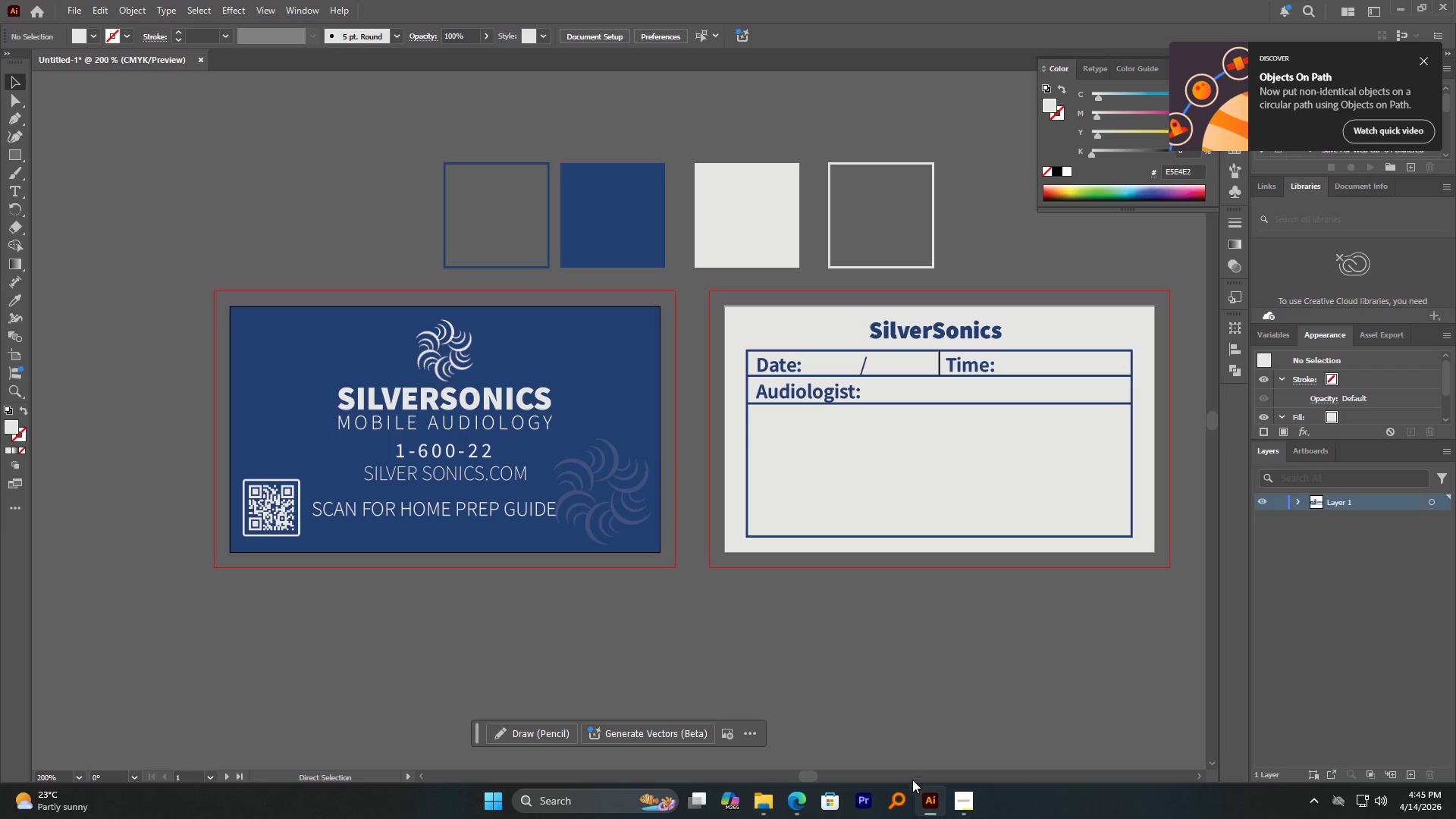 
scroll: coordinate [725, 621], scroll_direction: down, amount: 1.0
 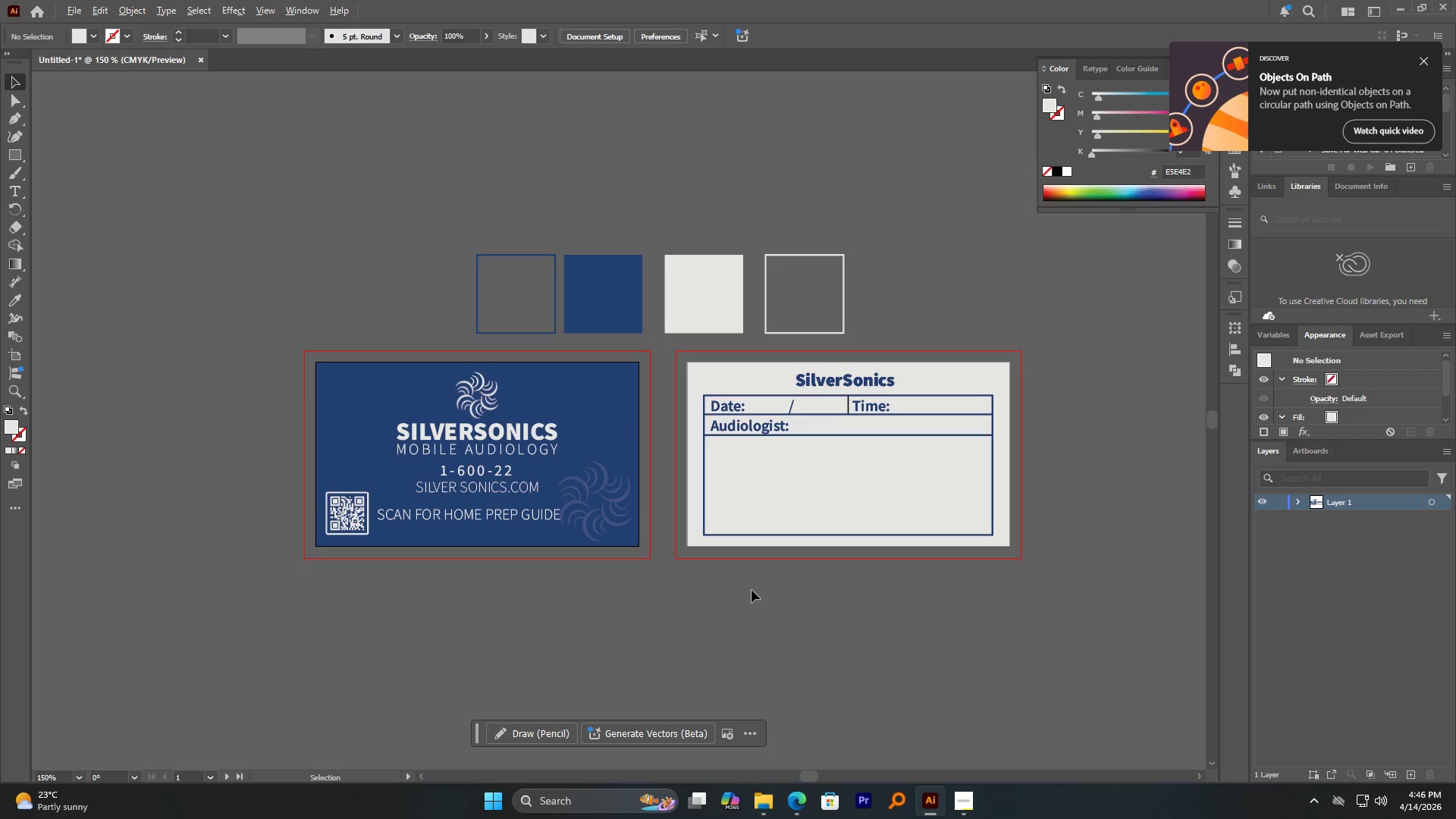 
left_click([844, 383])
 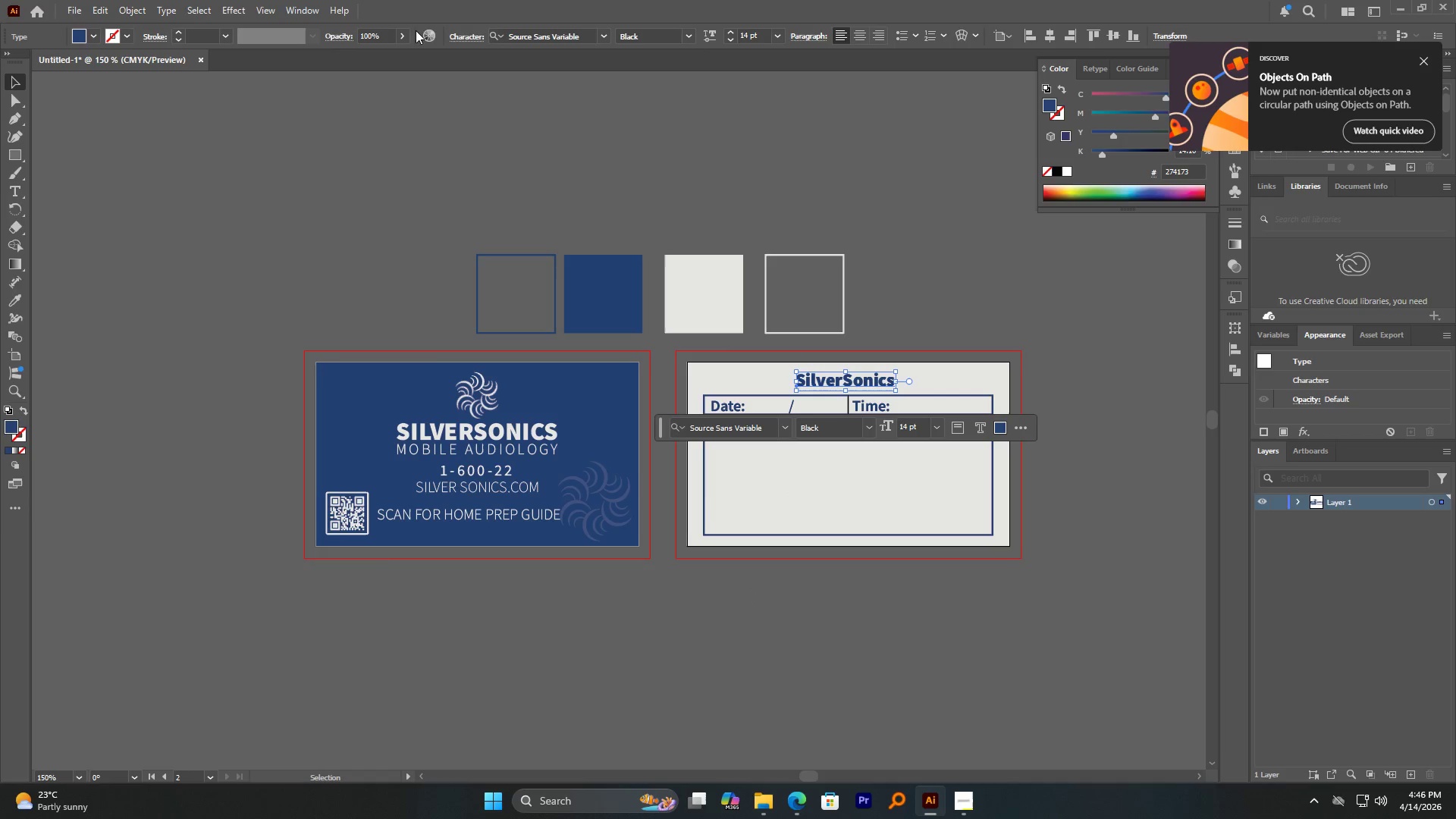 
double_click([474, 35])
 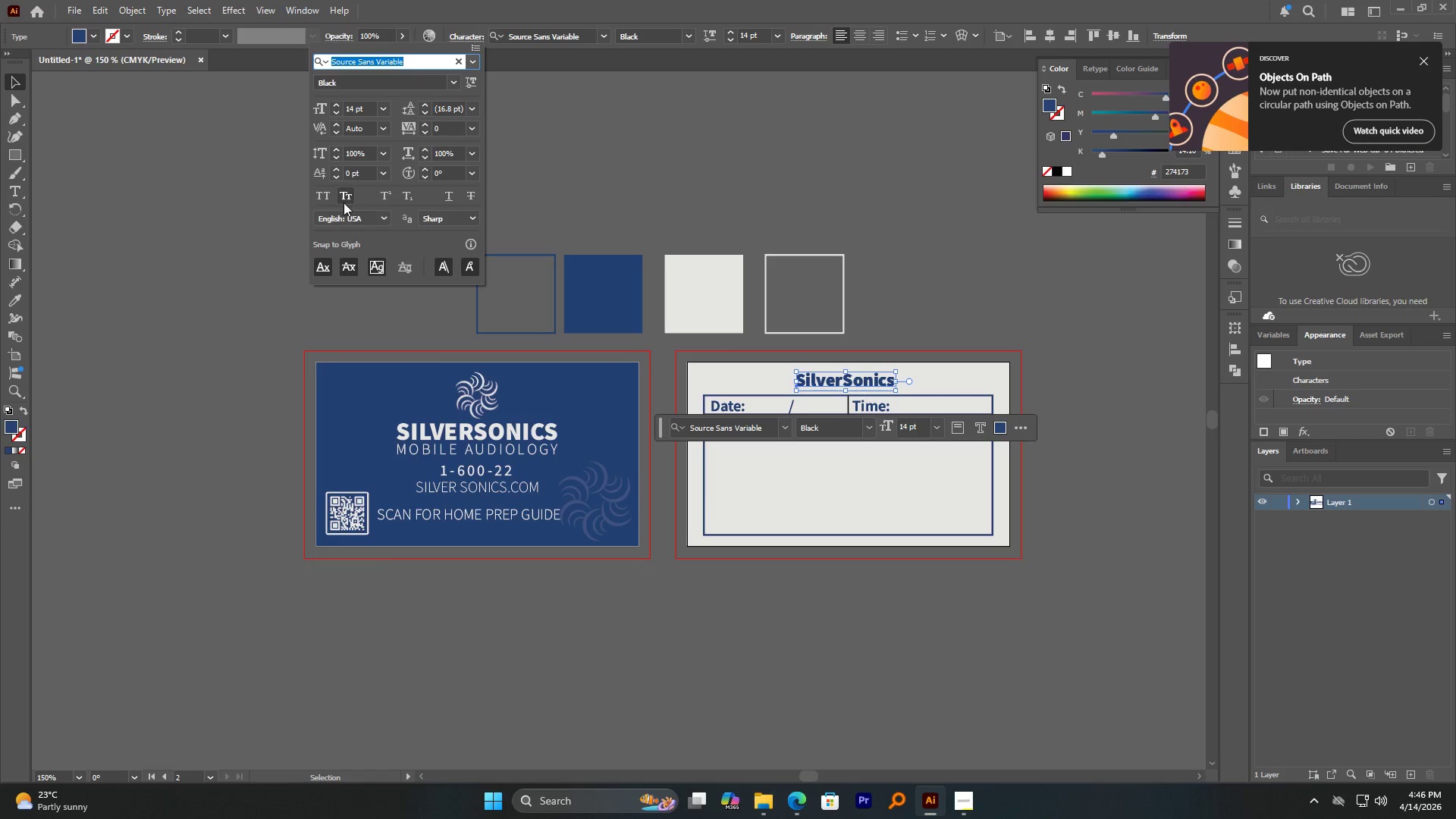 
left_click([325, 199])
 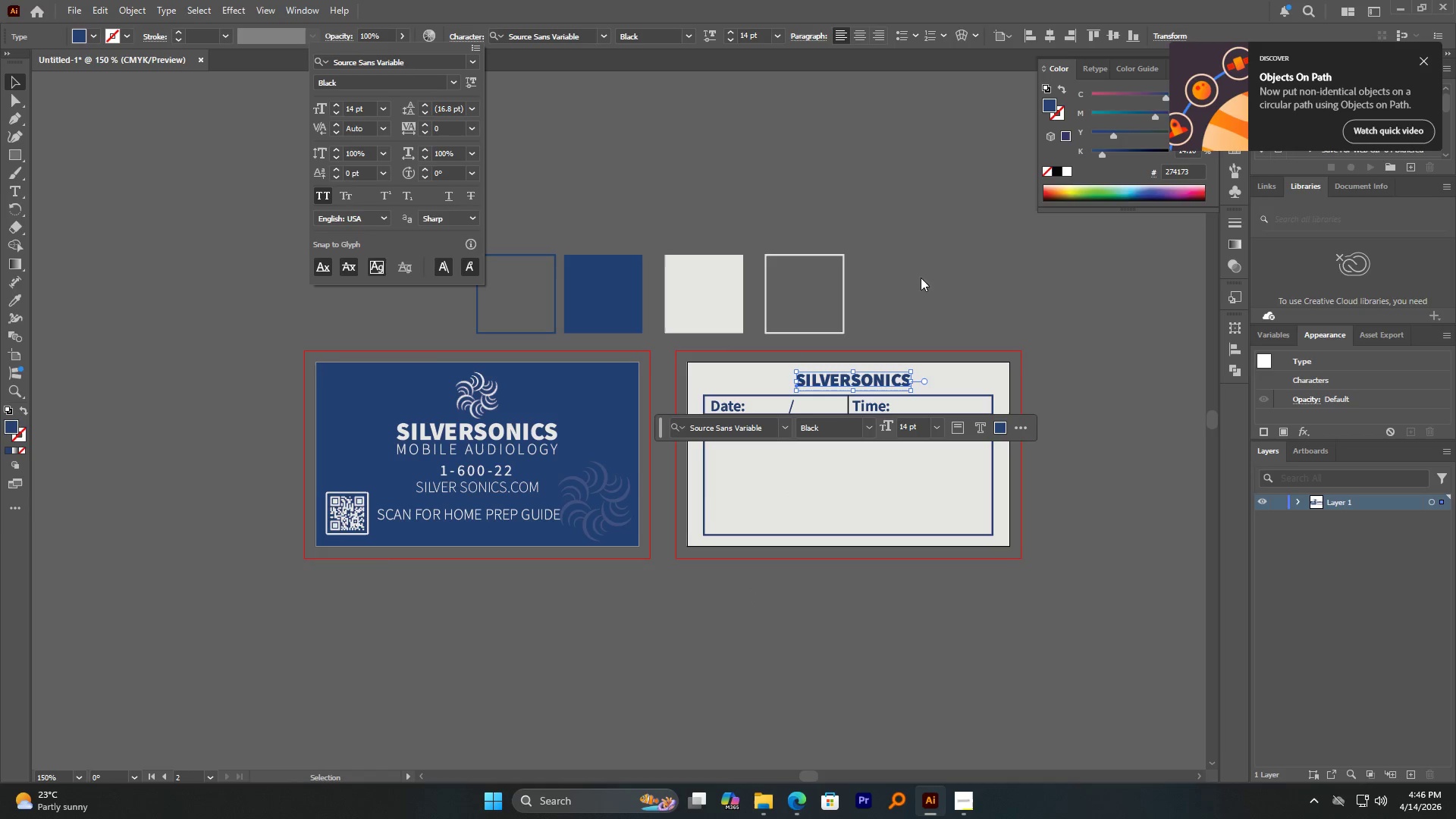 
key(Alt+AltLeft)
 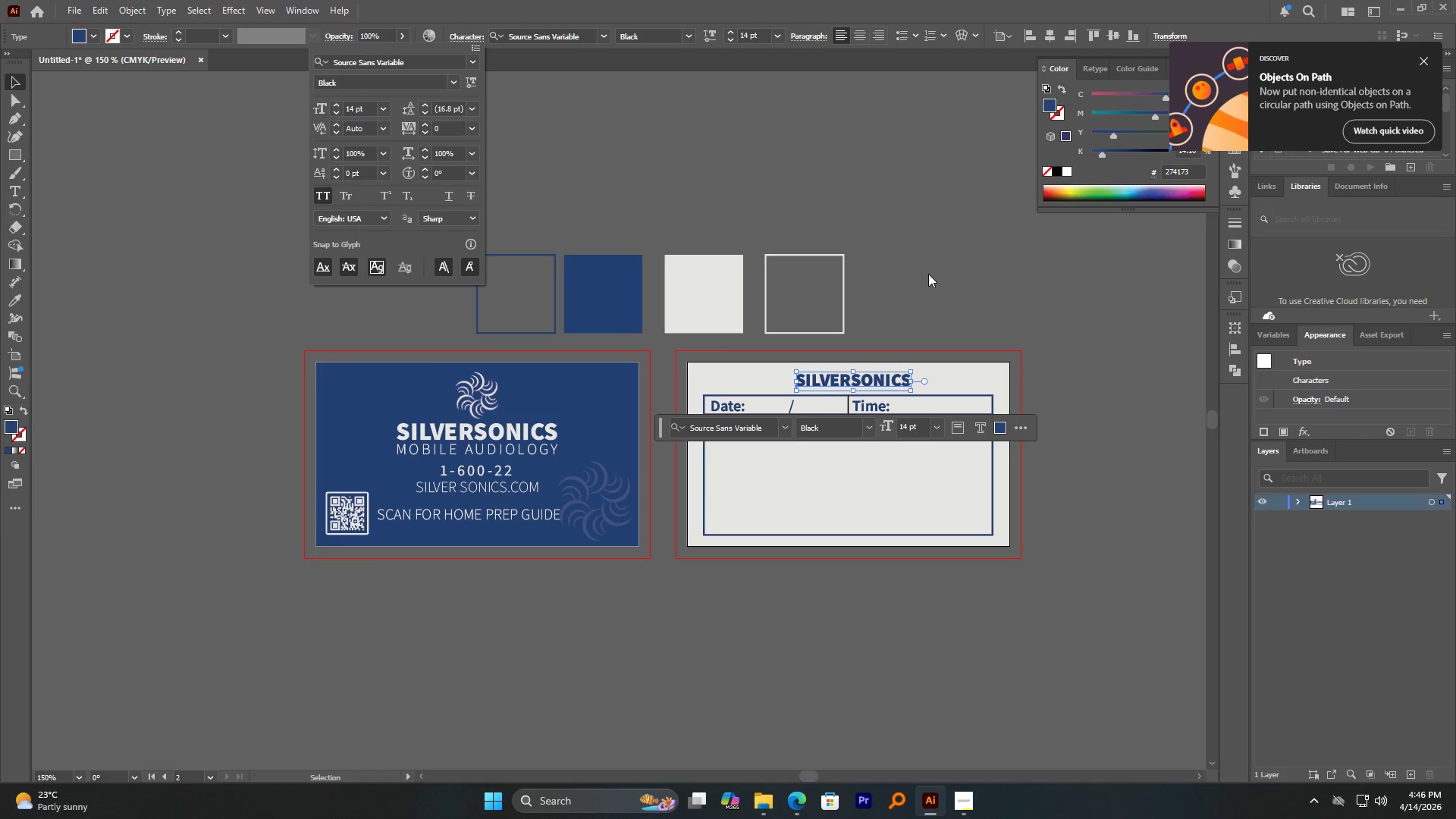 
left_click([928, 274])
 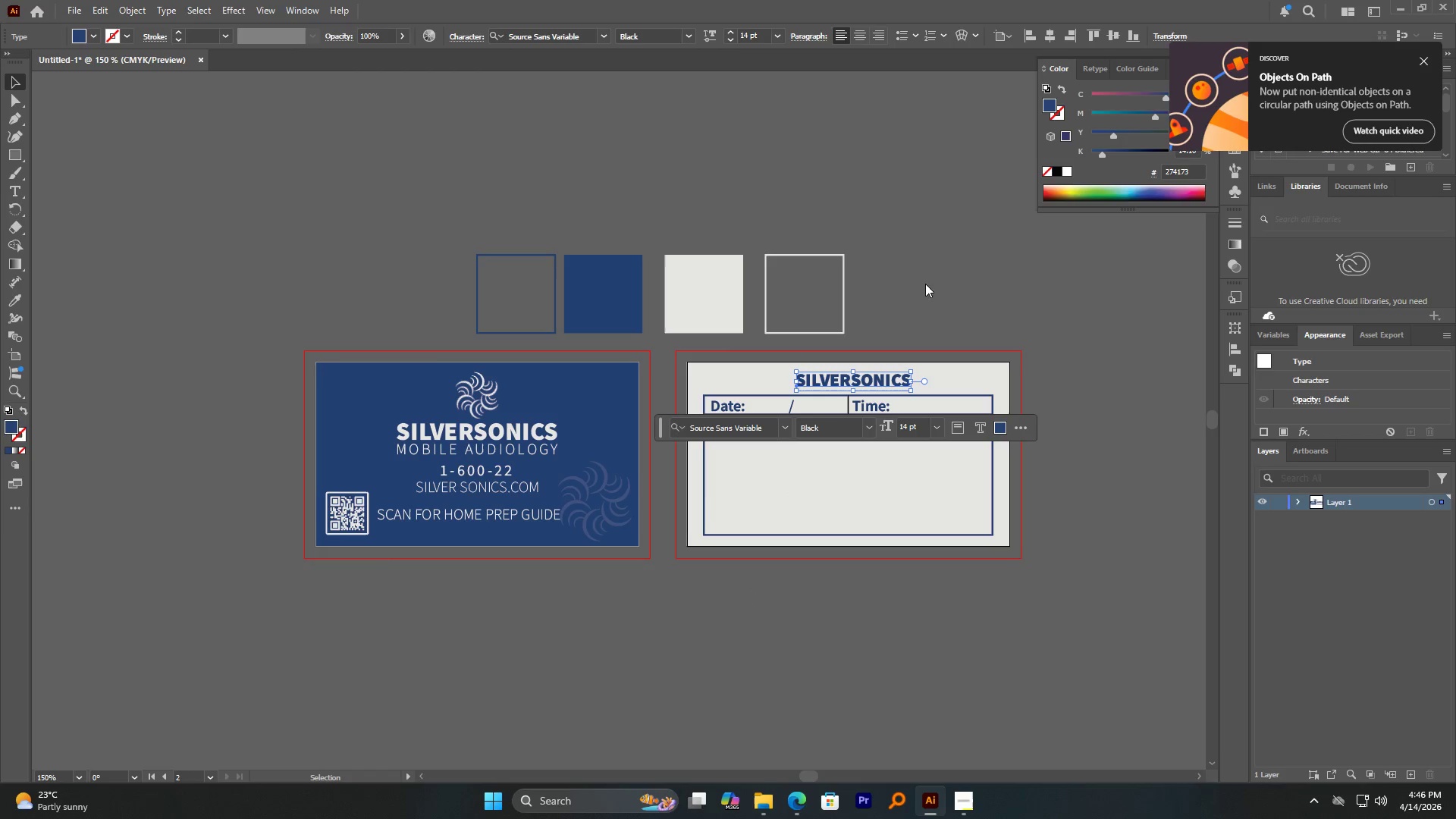 
hold_key(key=AltLeft, duration=0.42)
 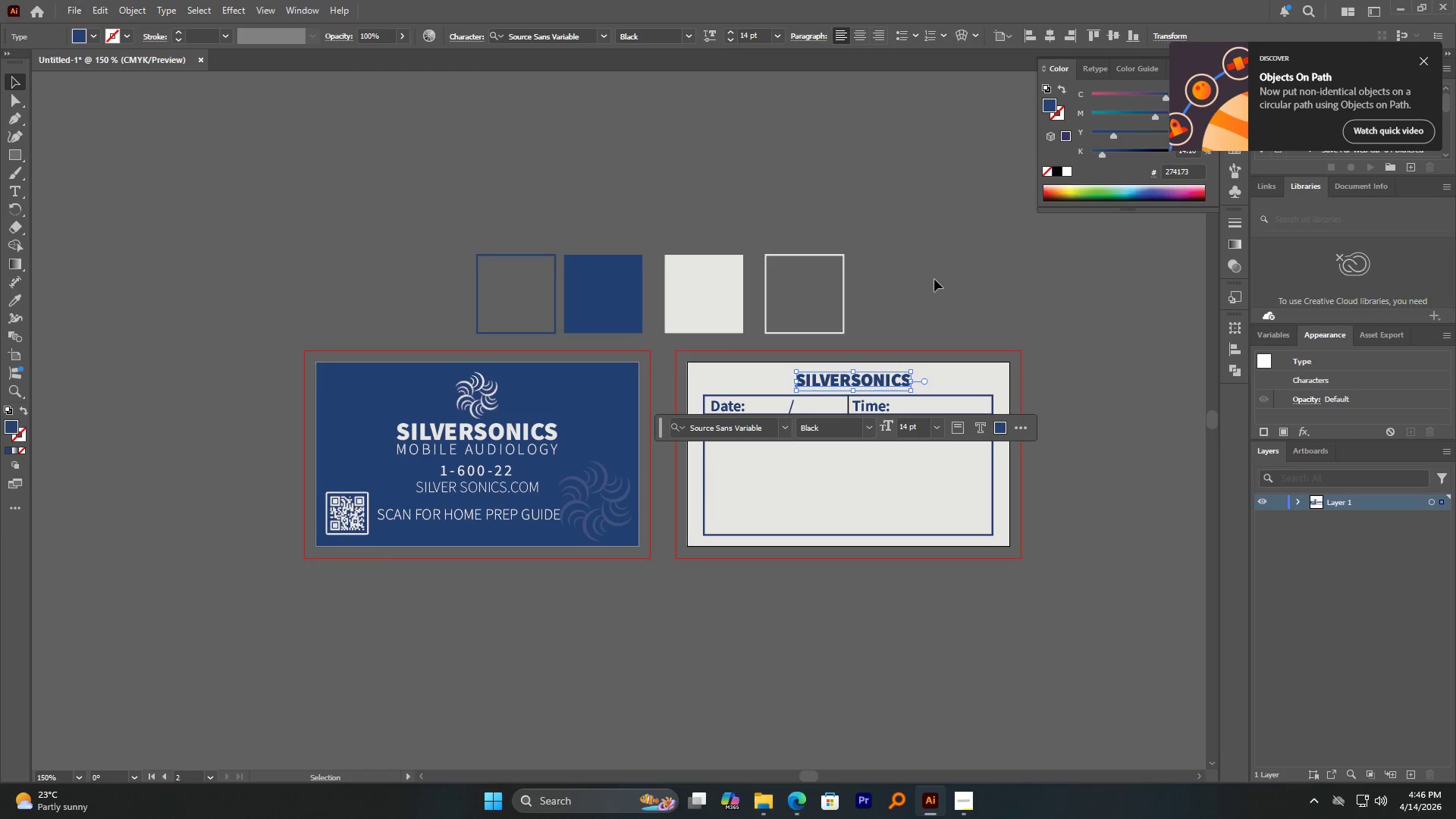 
left_click([934, 279])
 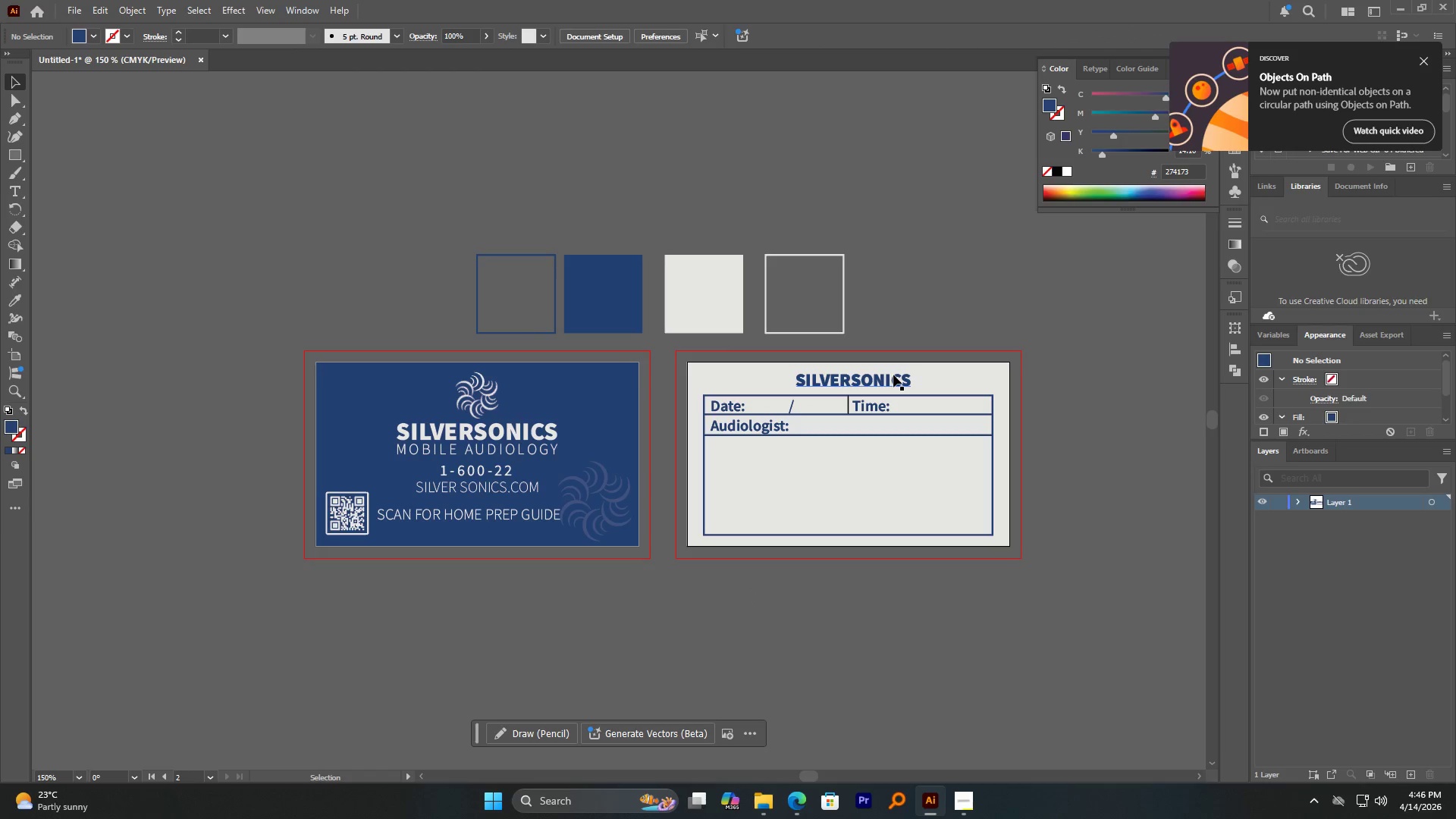 
left_click([893, 375])
 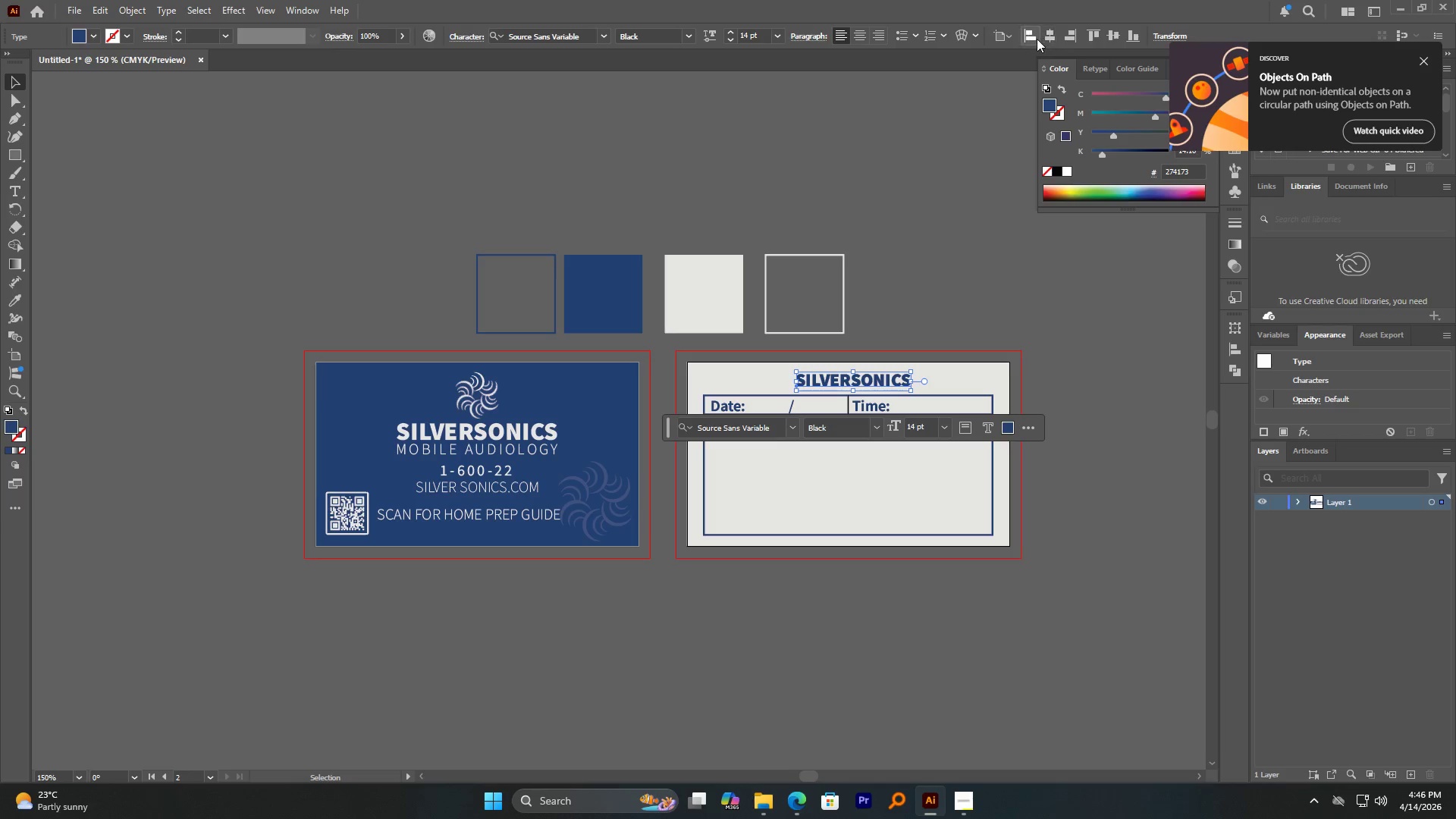 
left_click([1047, 37])
 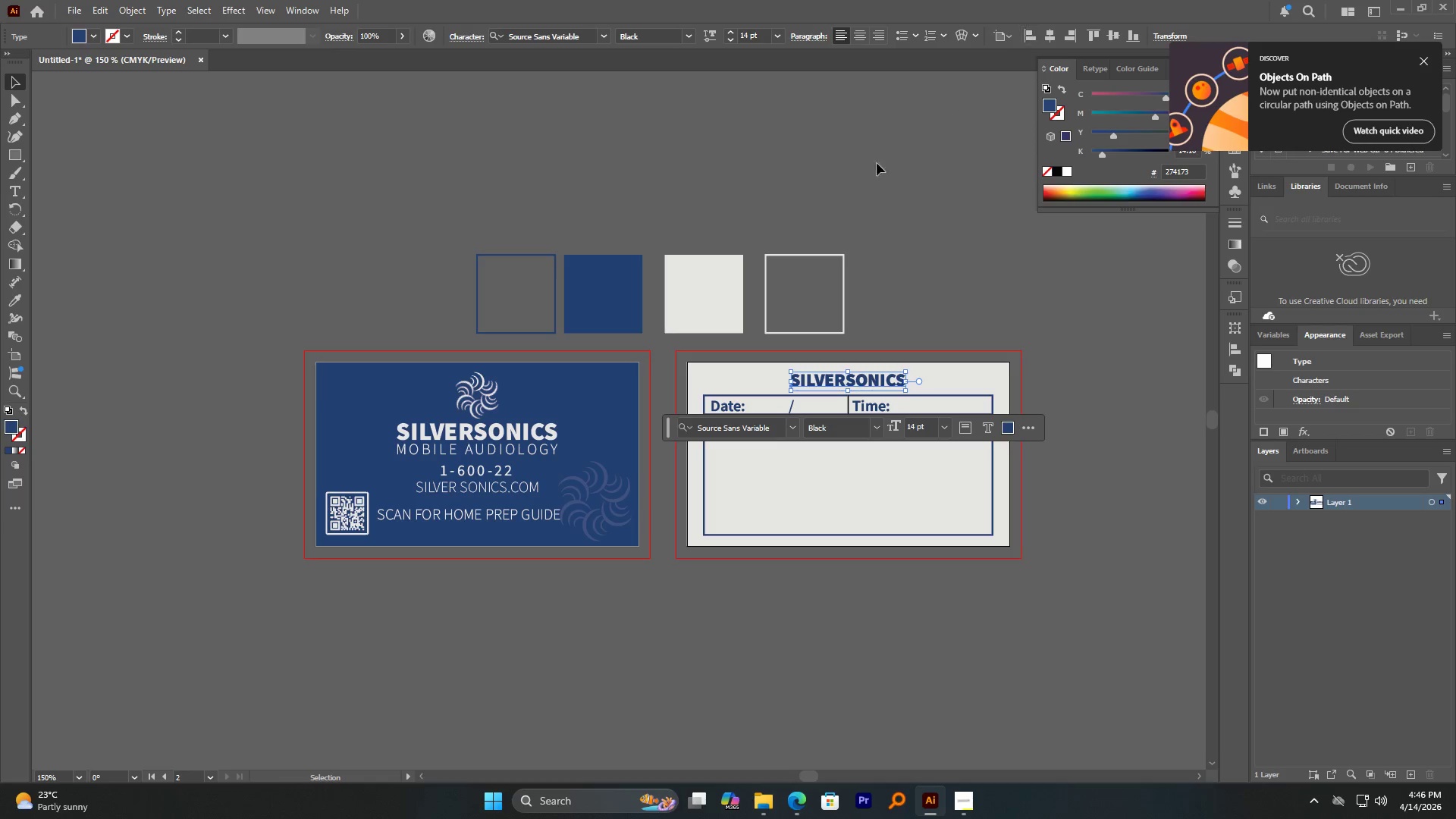 
left_click([874, 169])
 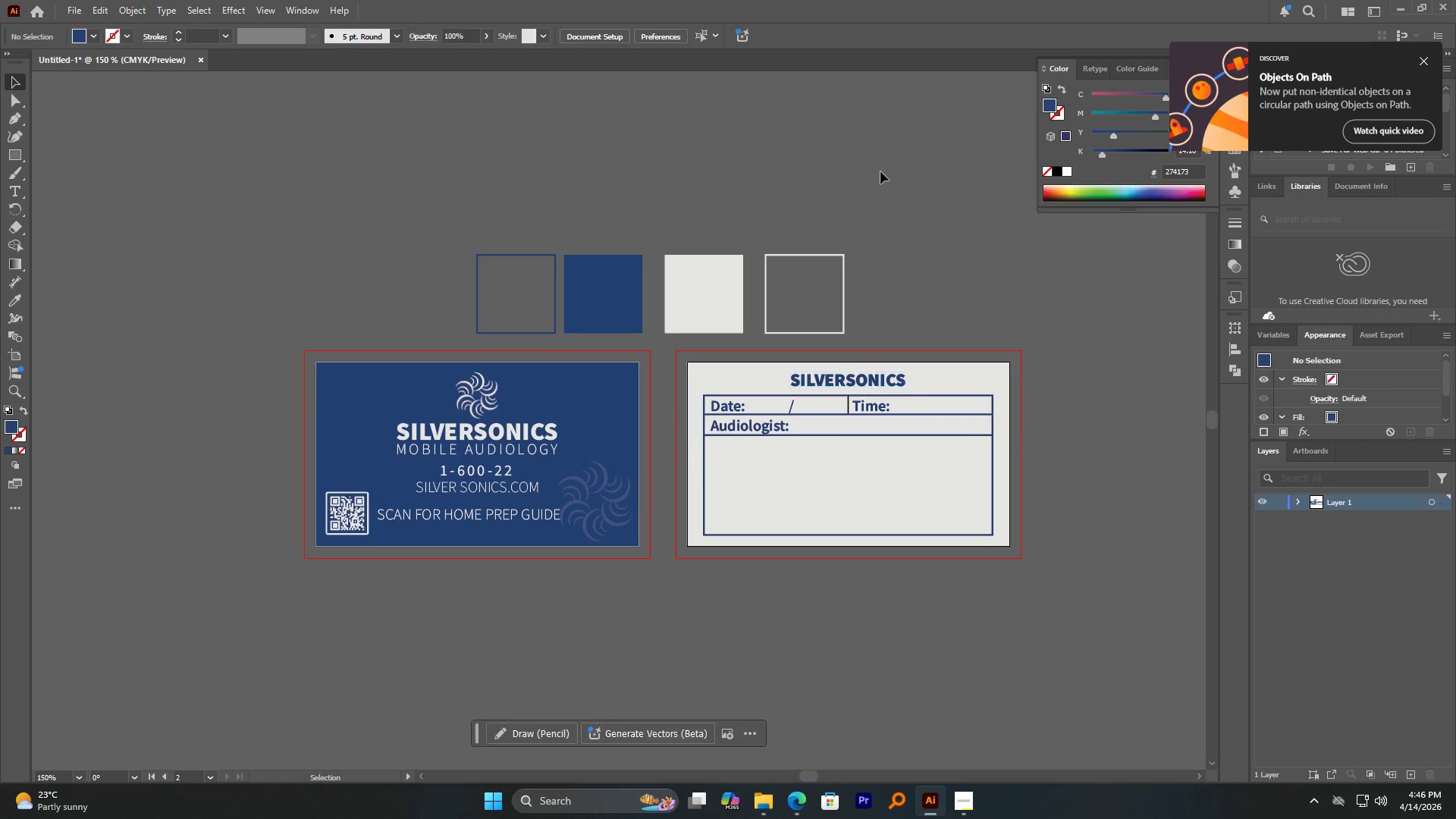 
hold_key(key=AltLeft, duration=6.58)
 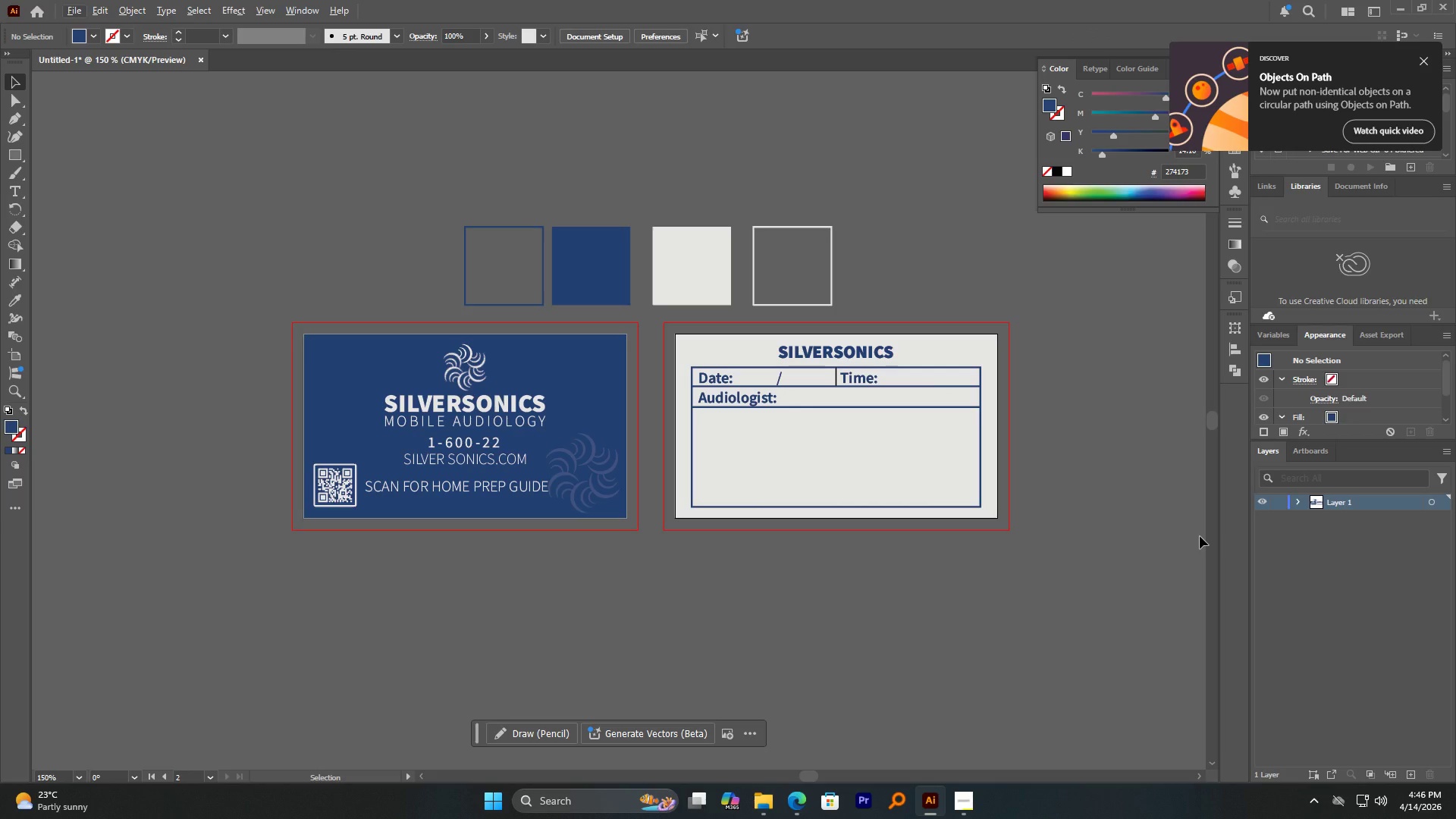 
hold_key(key=AltLeft, duration=0.83)
scroll: coordinate [905, 367], scroll_direction: up, amount: 2.0
 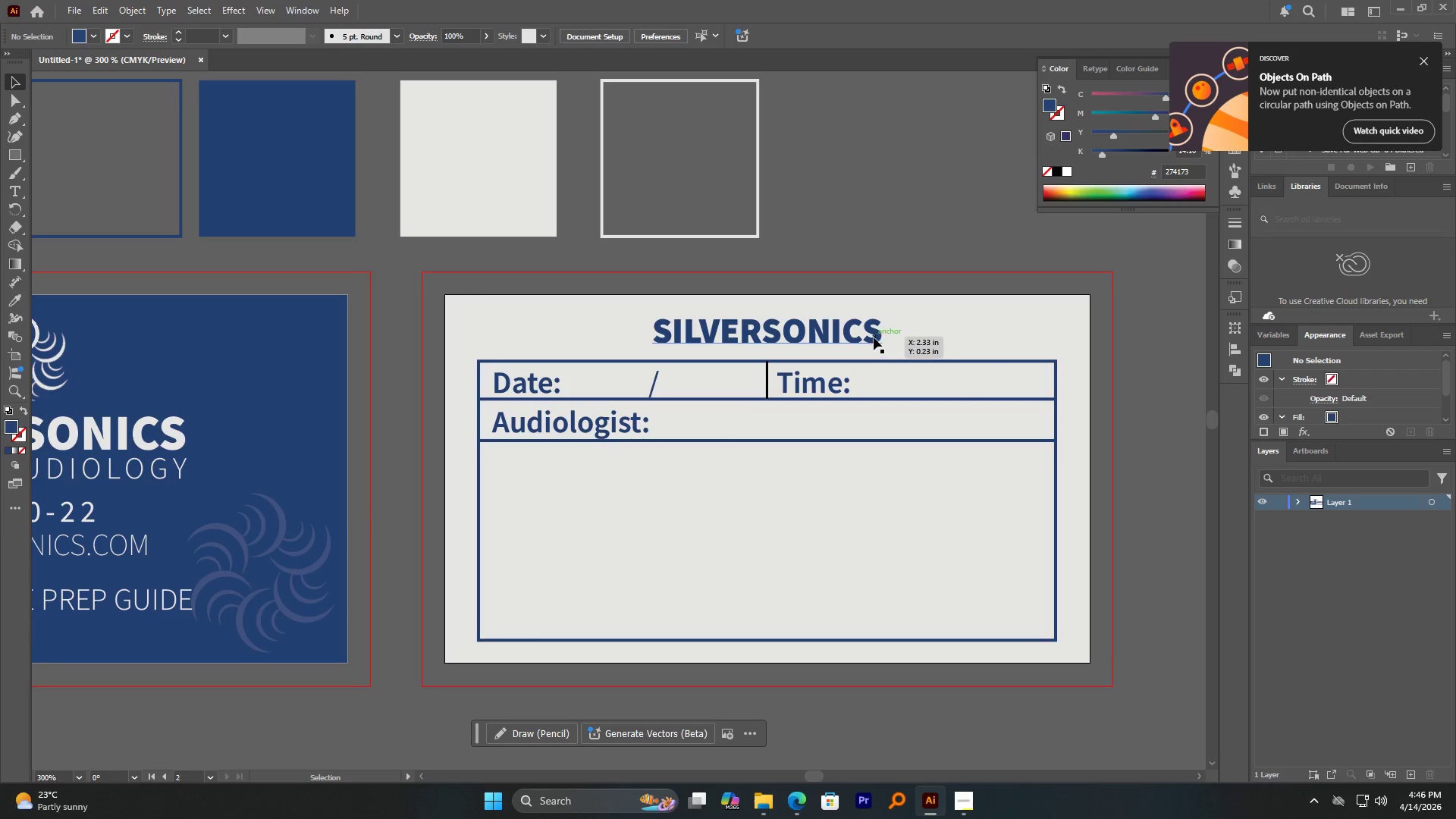 
double_click([874, 337])
 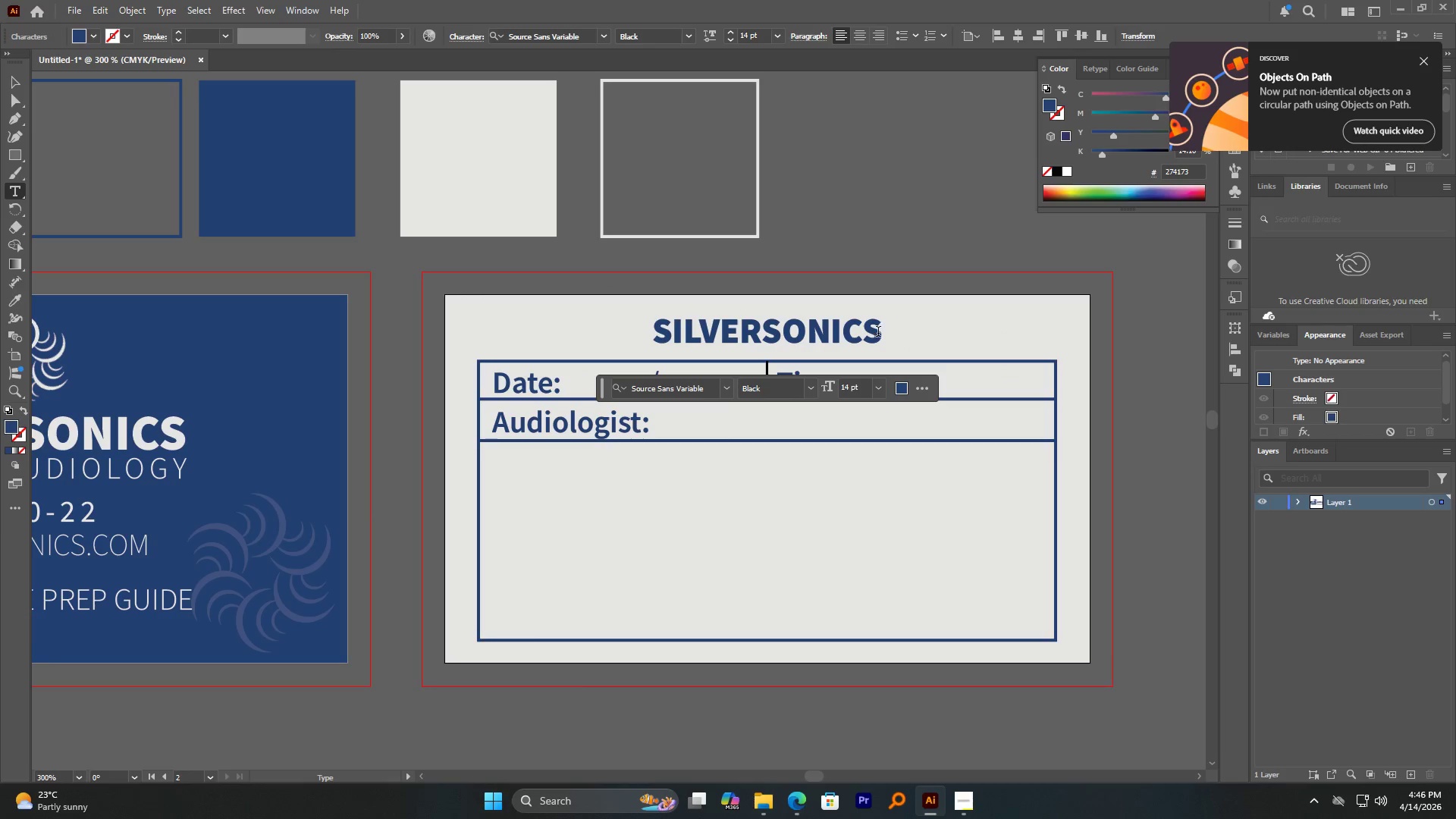 
left_click([879, 332])
 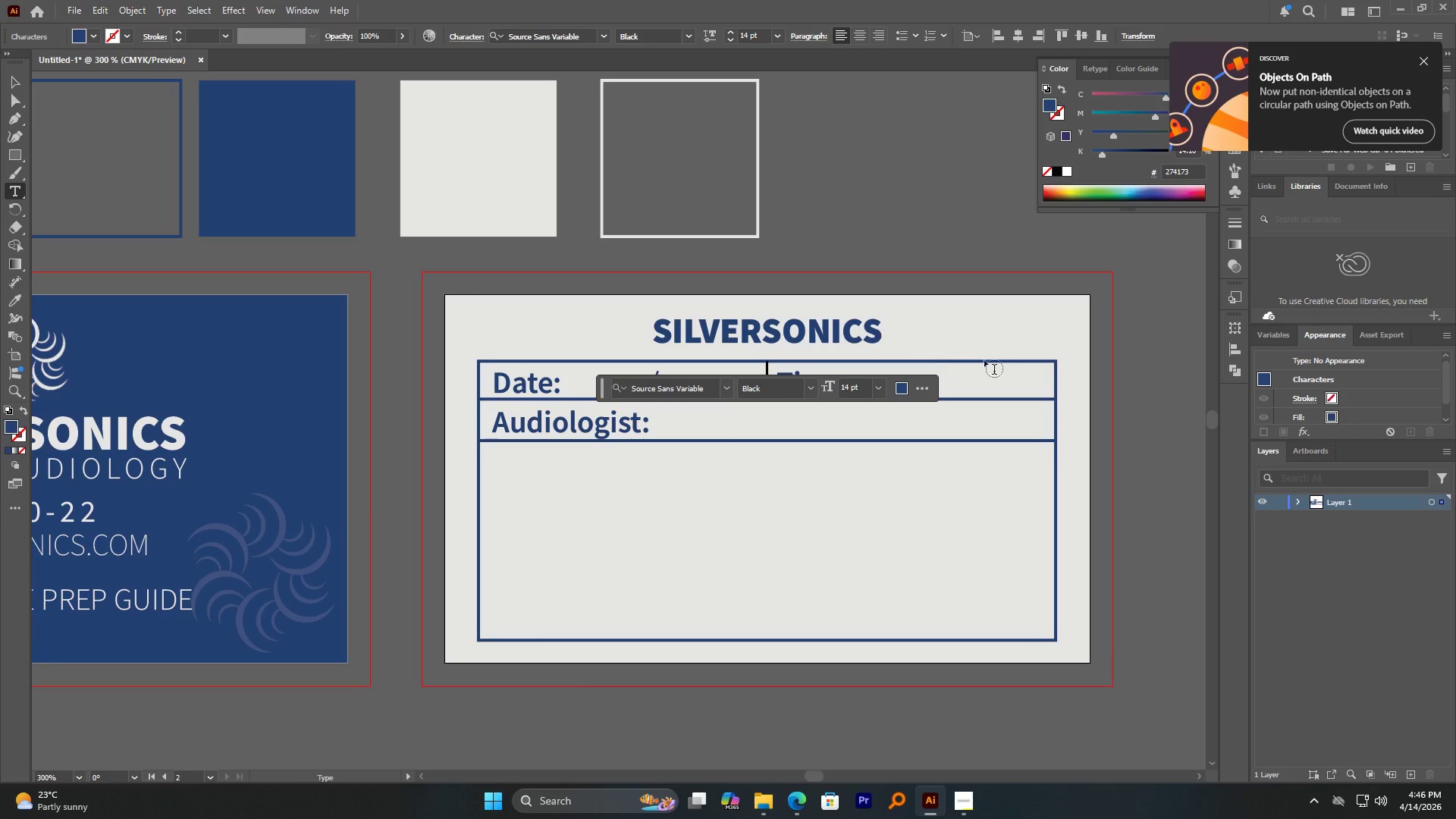 
type( Appointment)
 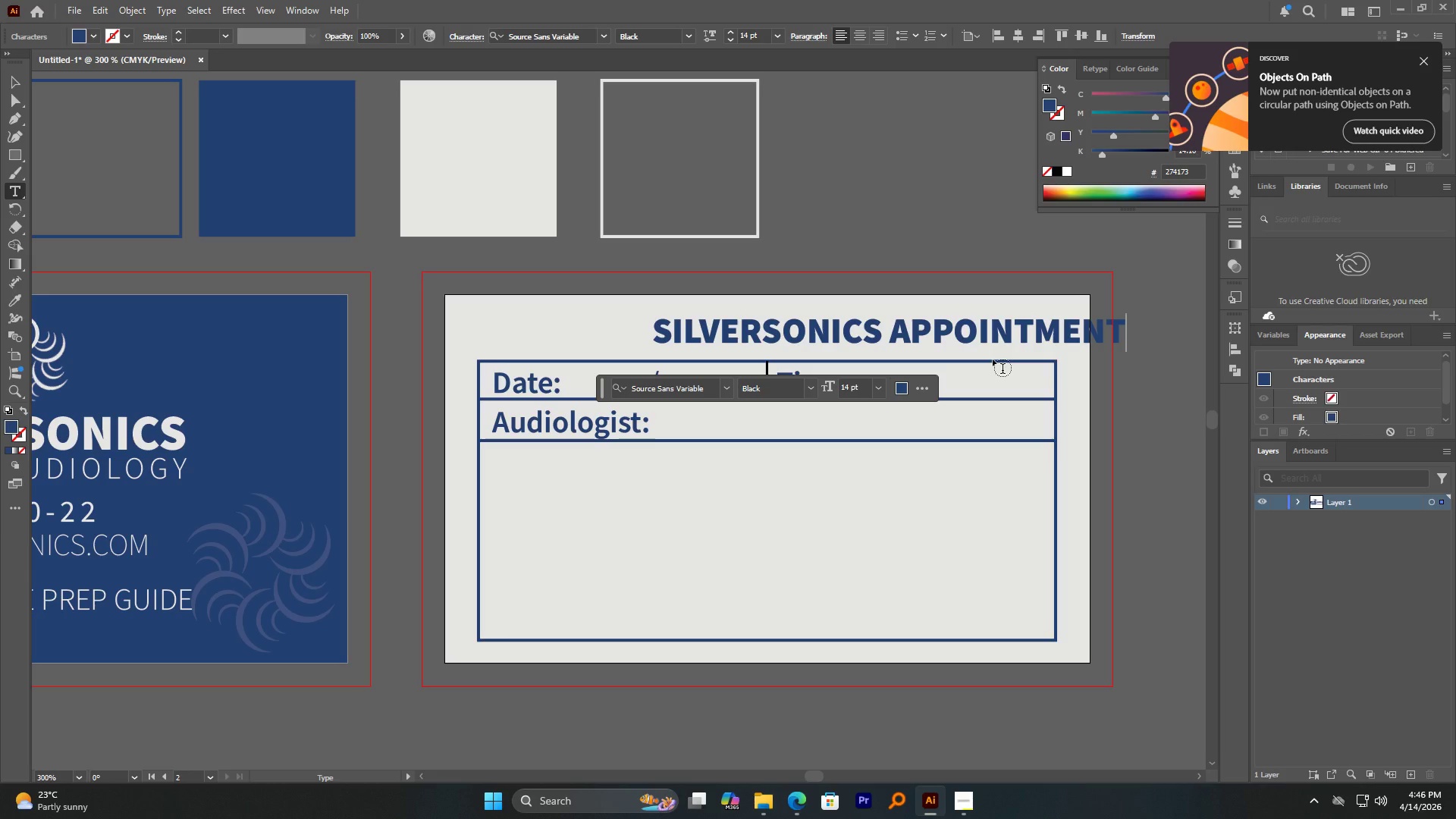 
left_click([11, 80])
 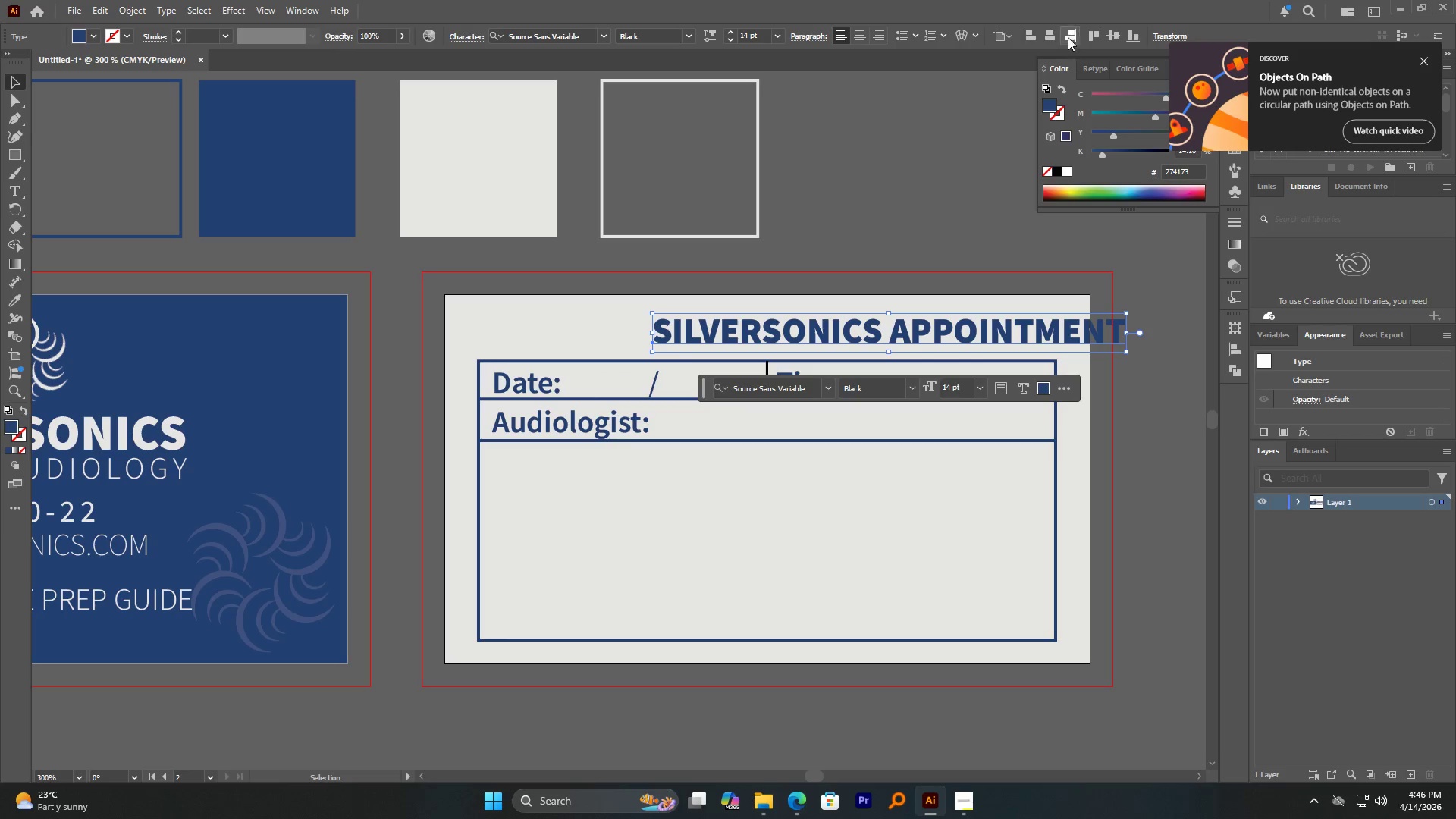 
left_click([1051, 35])
 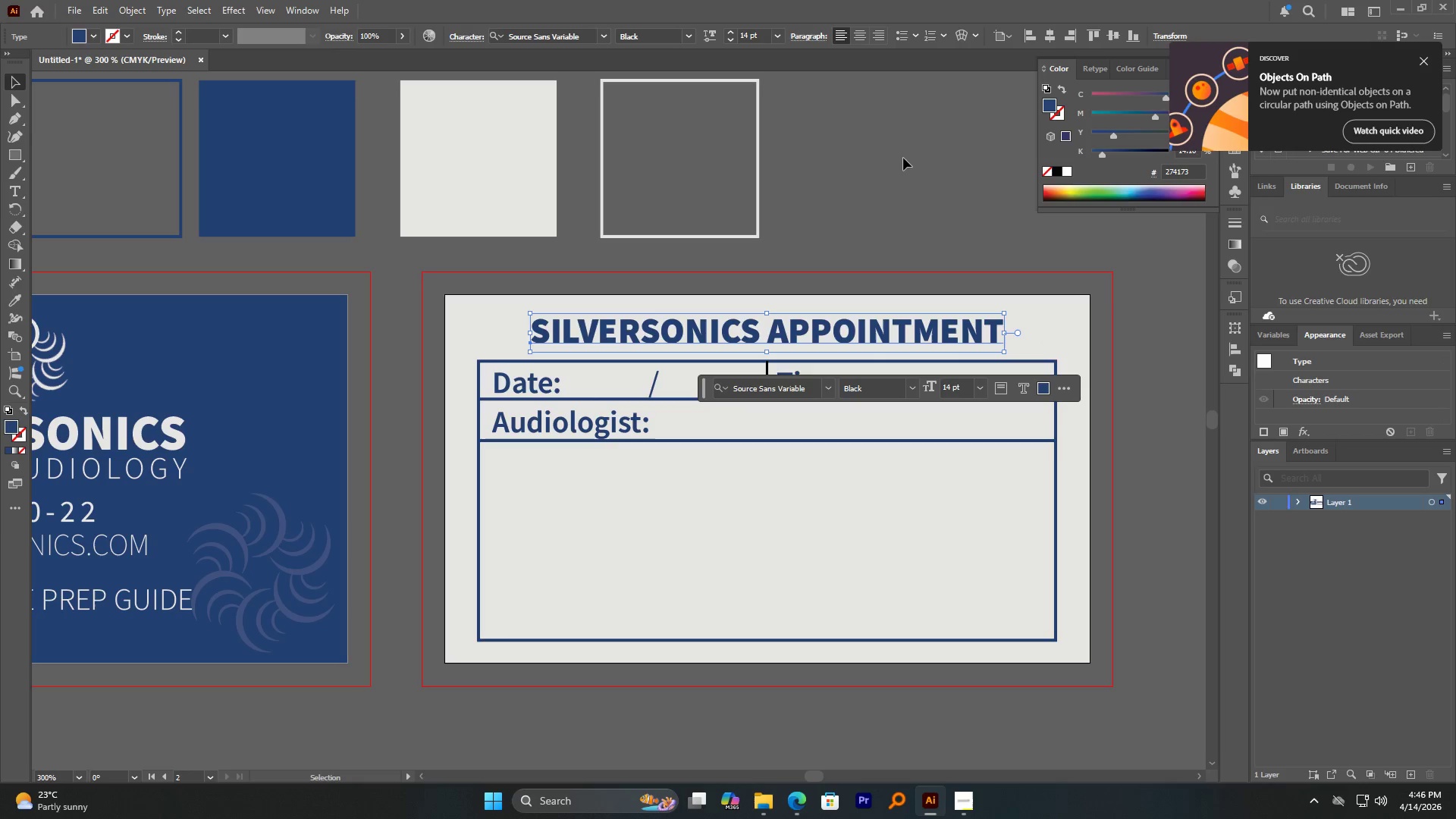 
left_click([904, 164])
 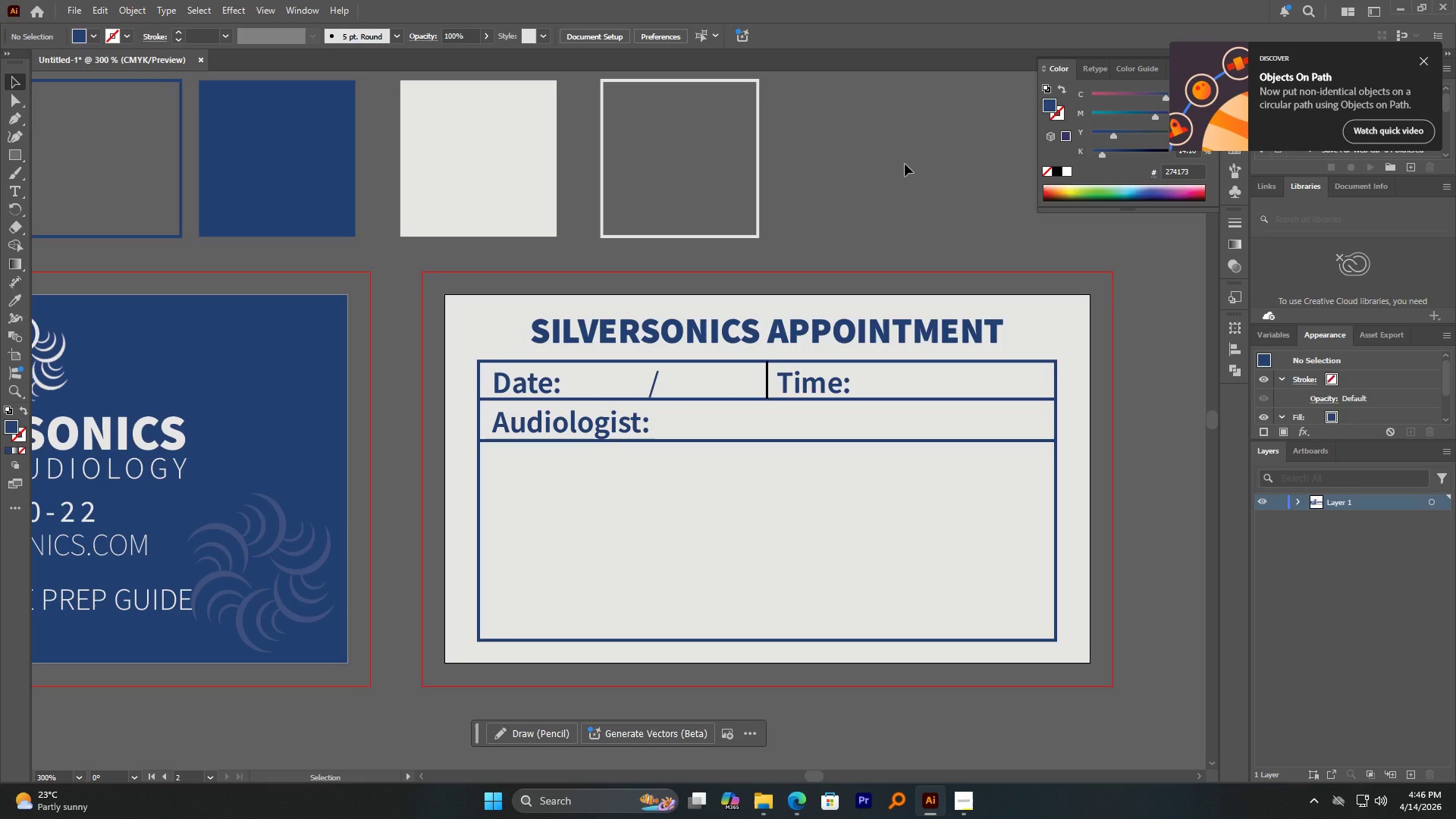 
wait(12.75)
 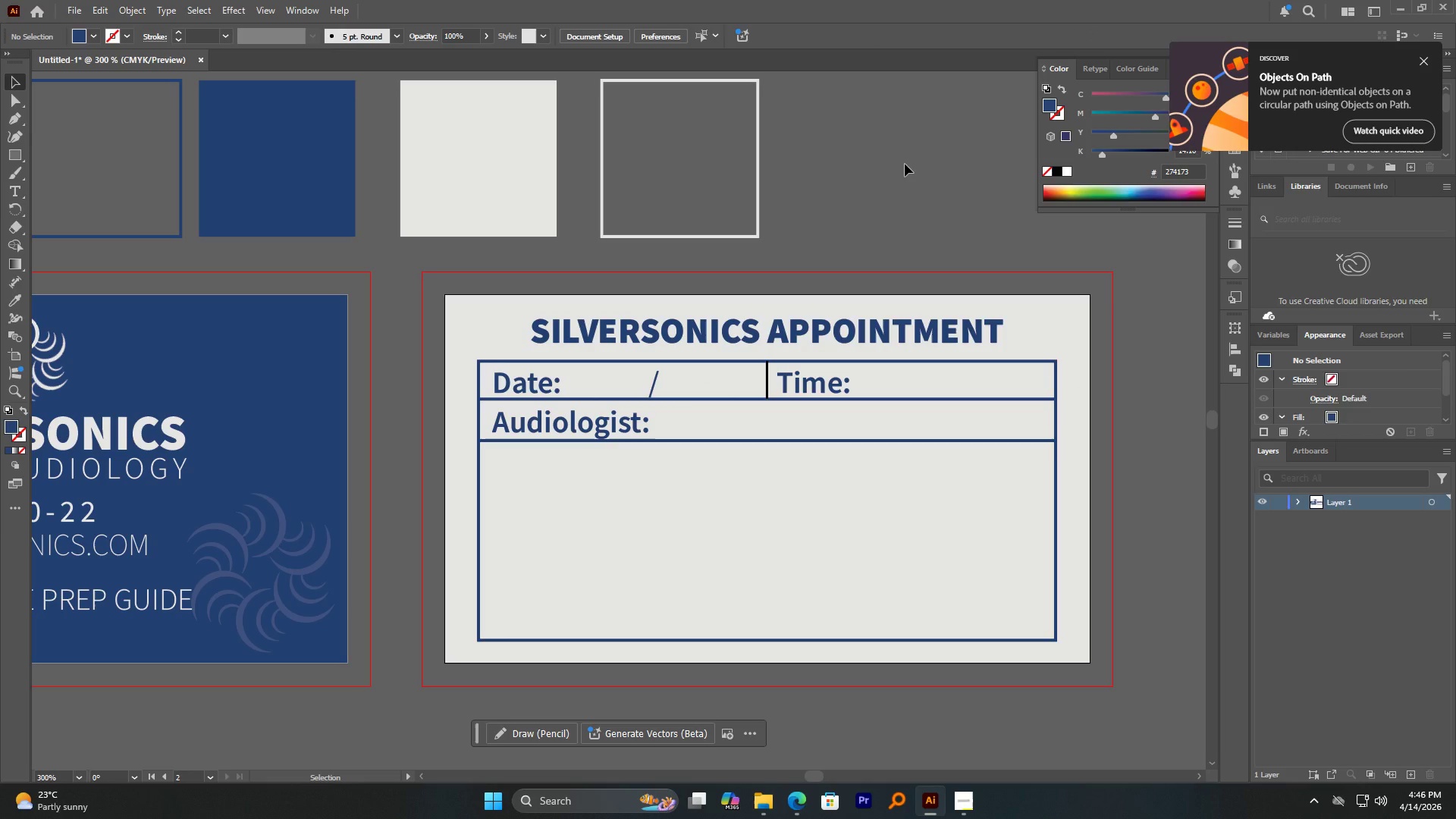 
hold_key(key=AltLeft, duration=4.31)
scroll: coordinate [859, 187], scroll_direction: down, amount: 2.0
 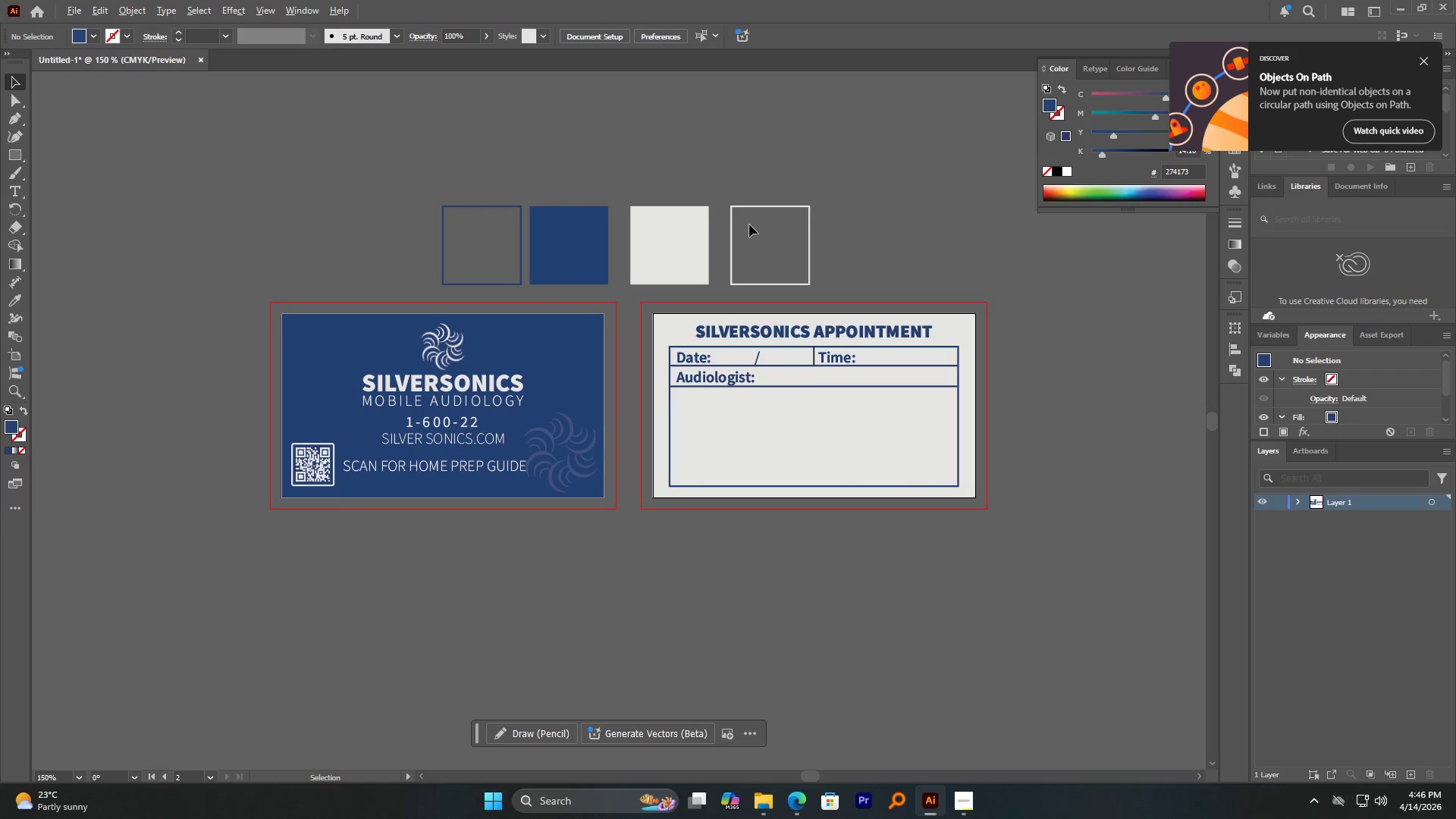 
hold_key(key=ControlLeft, duration=1.05)
 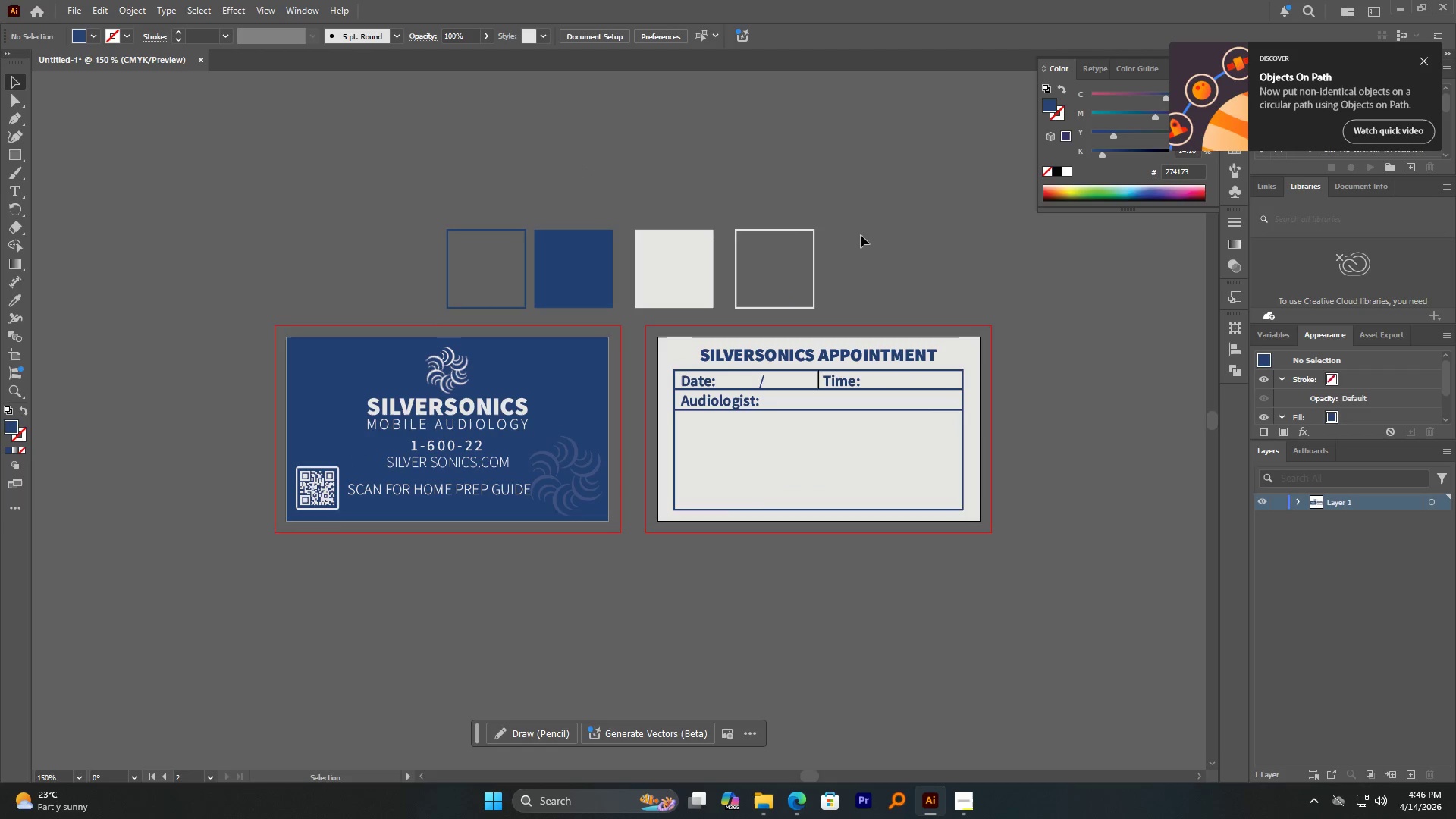 
hold_key(key=AltLeft, duration=1.44)
 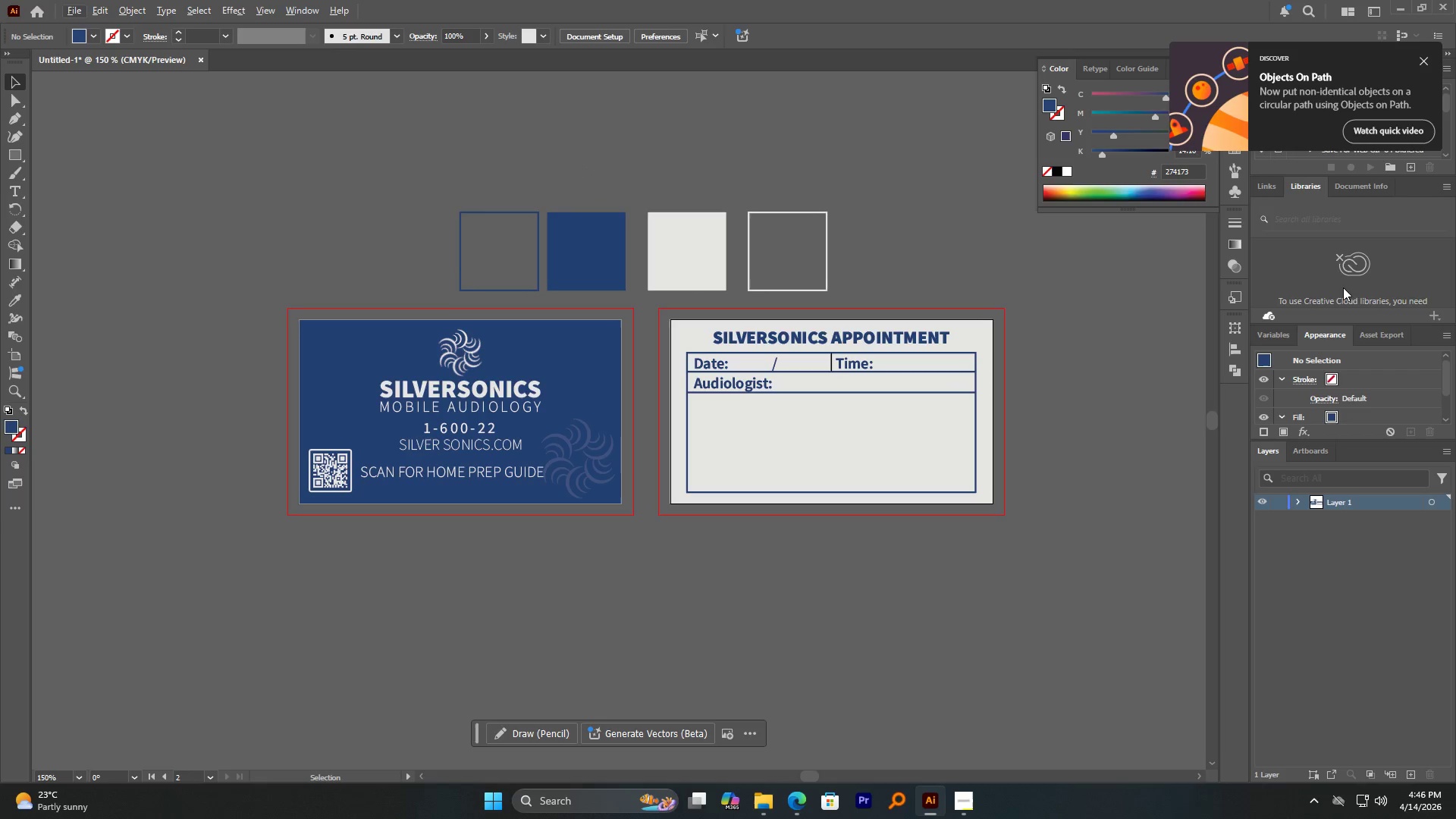 
left_click([1427, 62])
 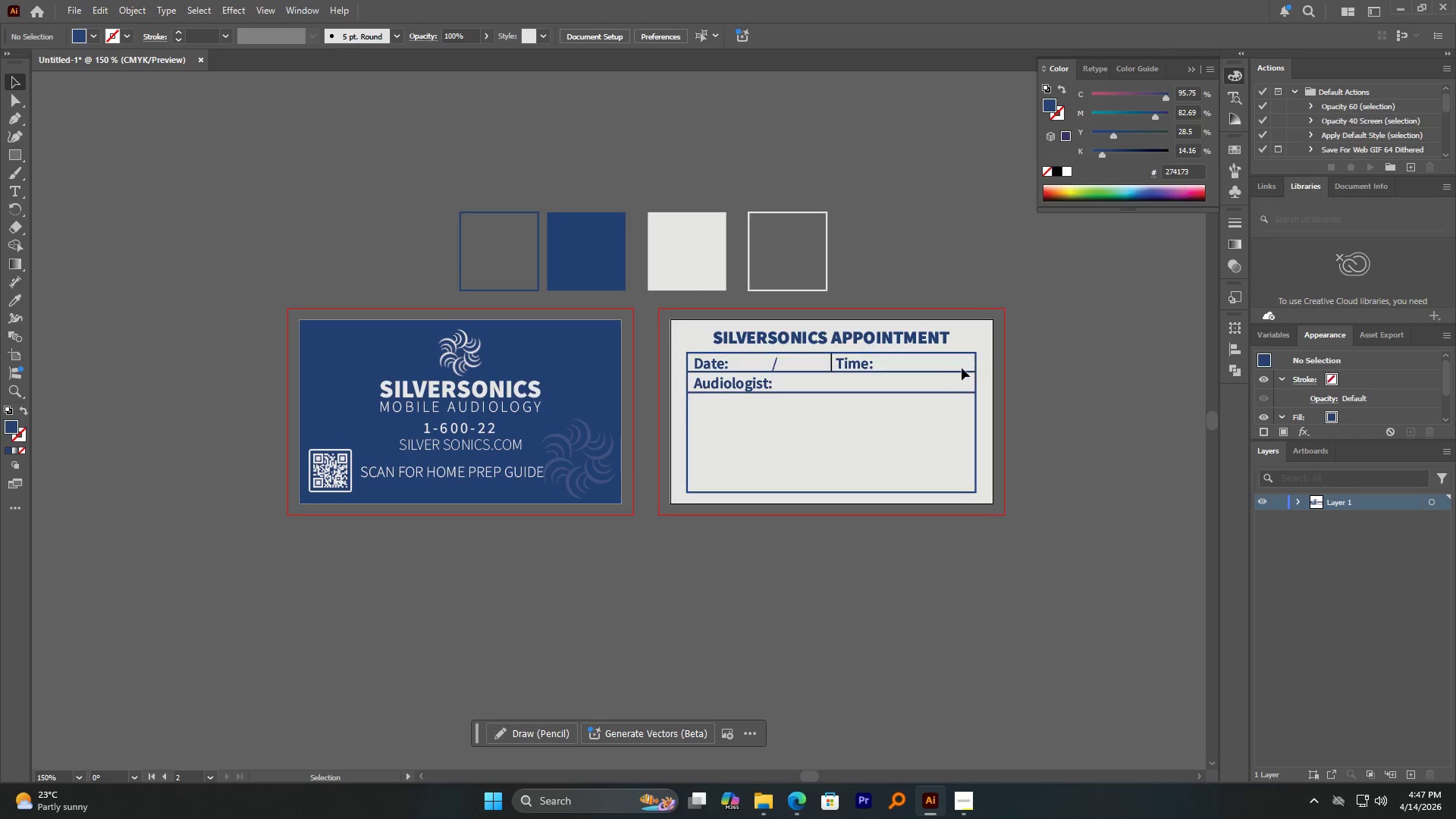 
hold_key(key=AltLeft, duration=0.67)
 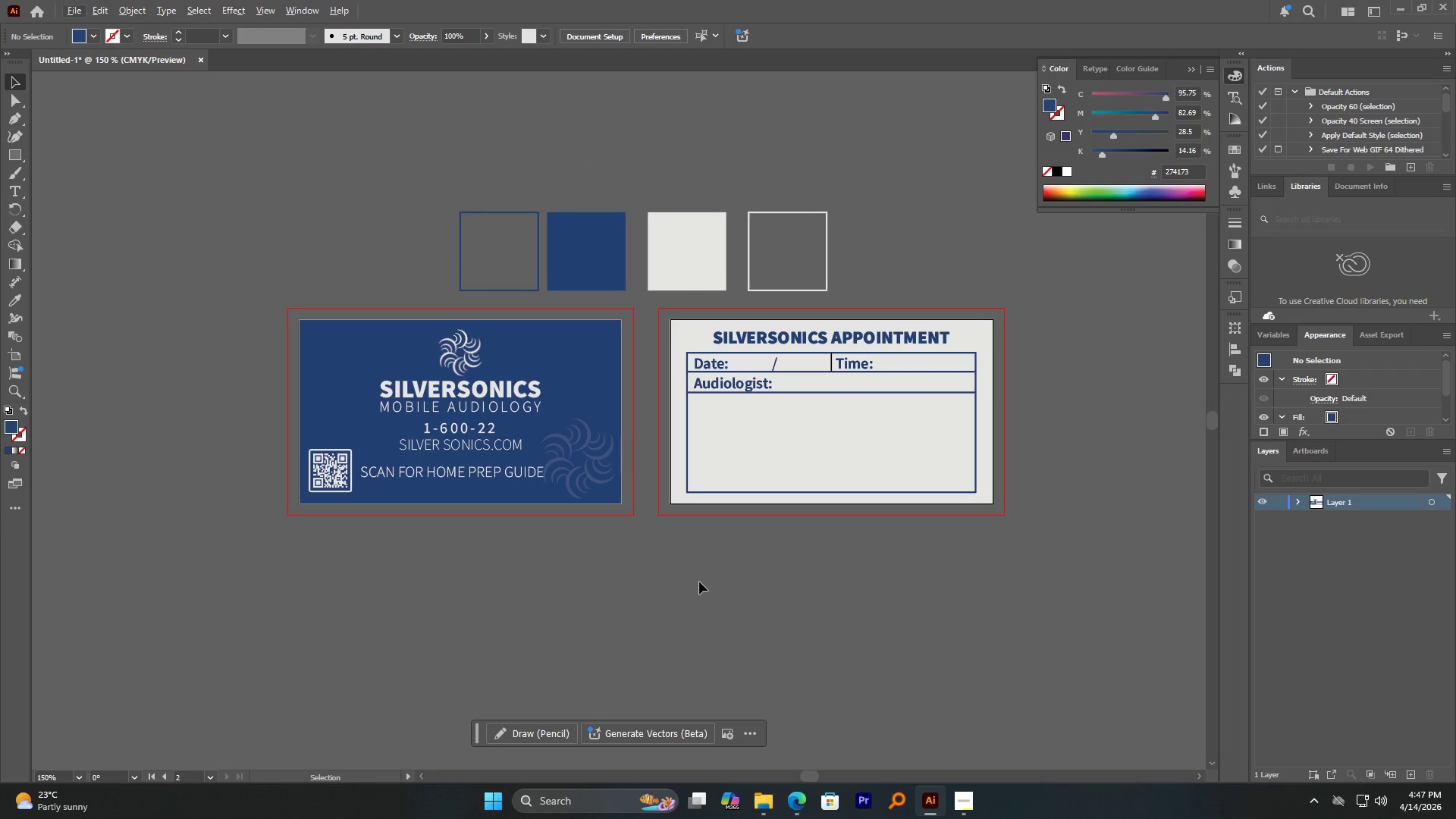 
hold_key(key=AltLeft, duration=1.48)
 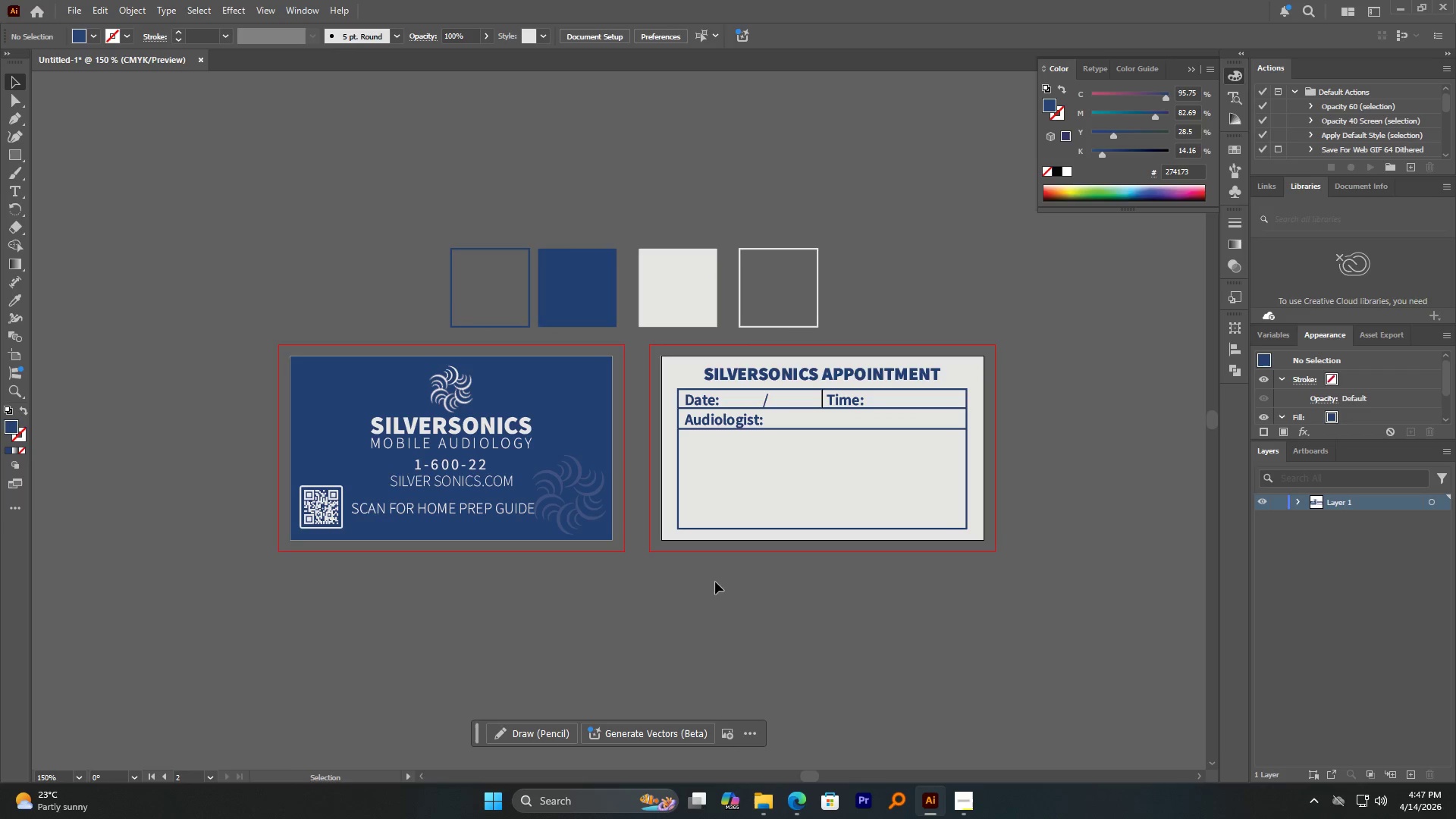 
hold_key(key=ControlLeft, duration=0.67)
 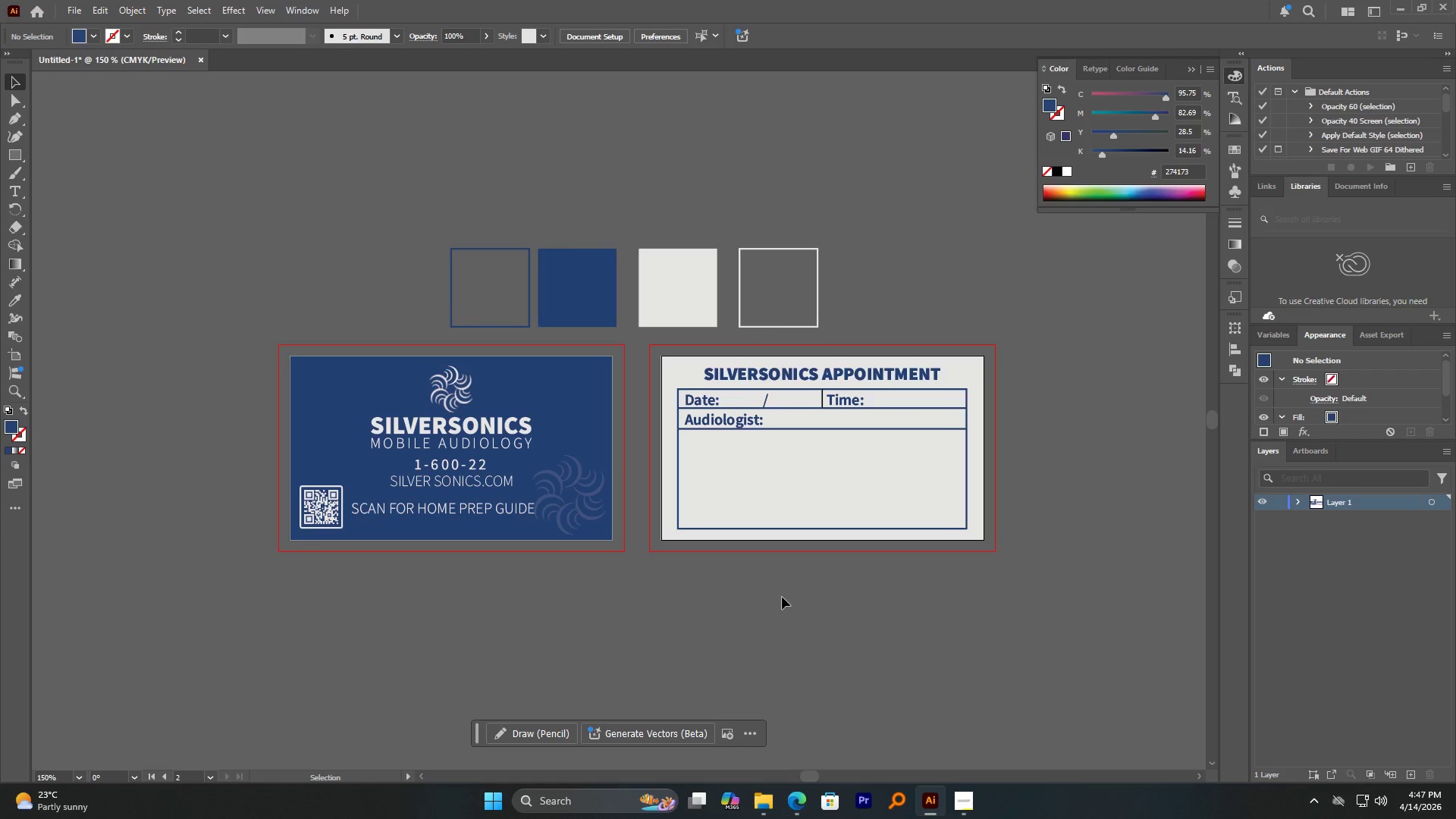 
hold_key(key=AltLeft, duration=7.12)
 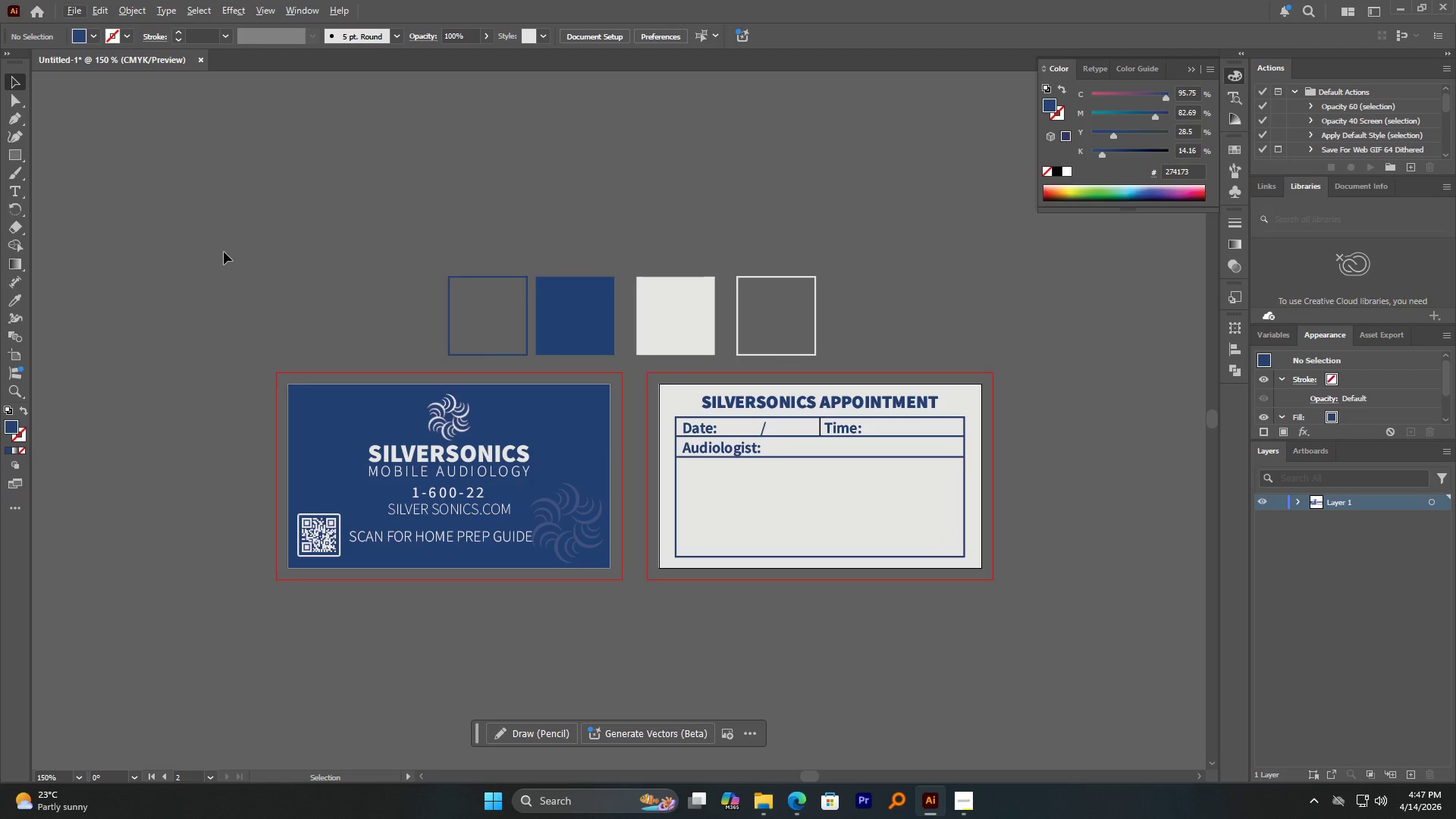 
left_click_drag(start_coordinate=[223, 252], to_coordinate=[1031, 607])
 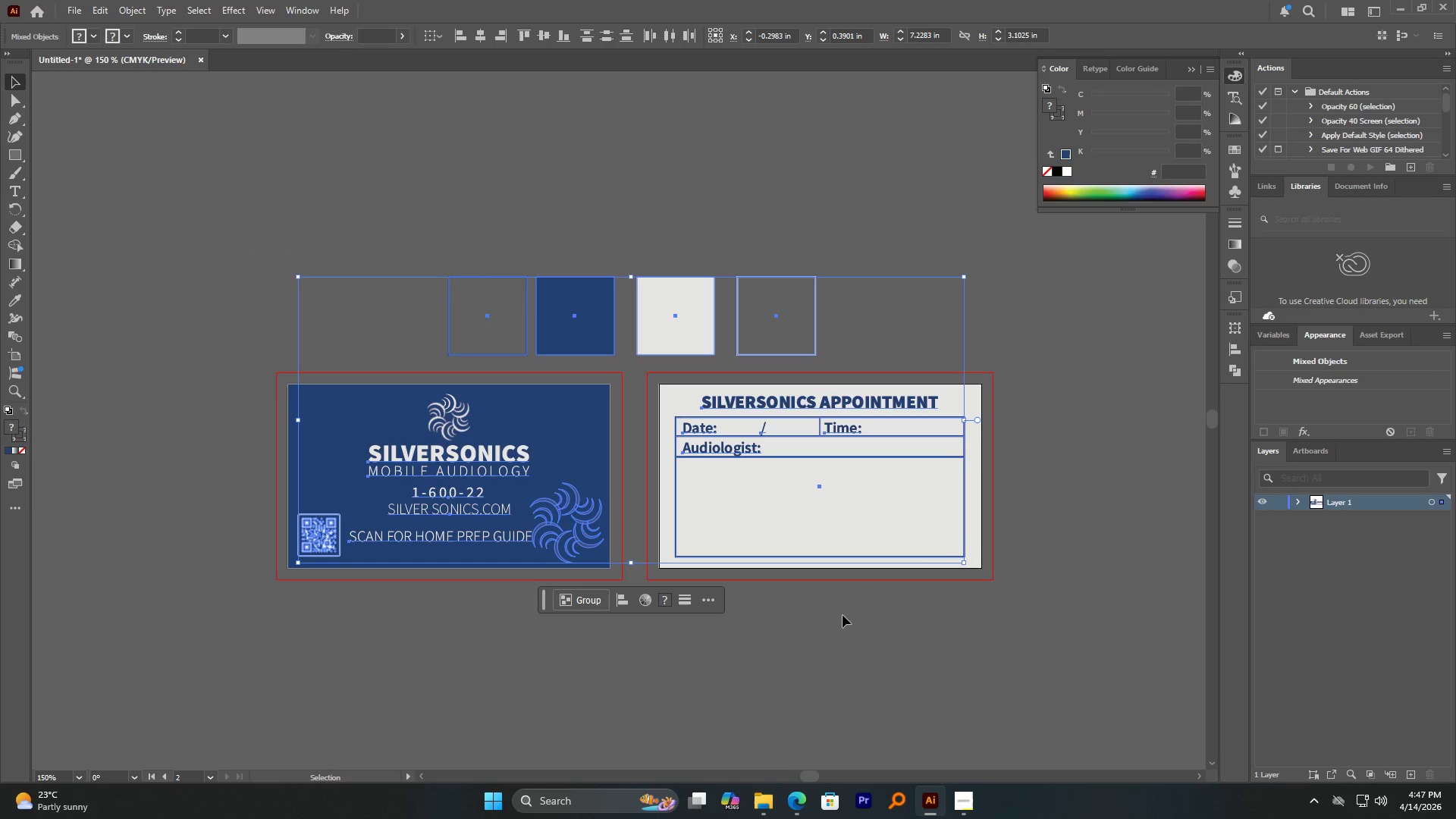 
left_click([829, 632])
 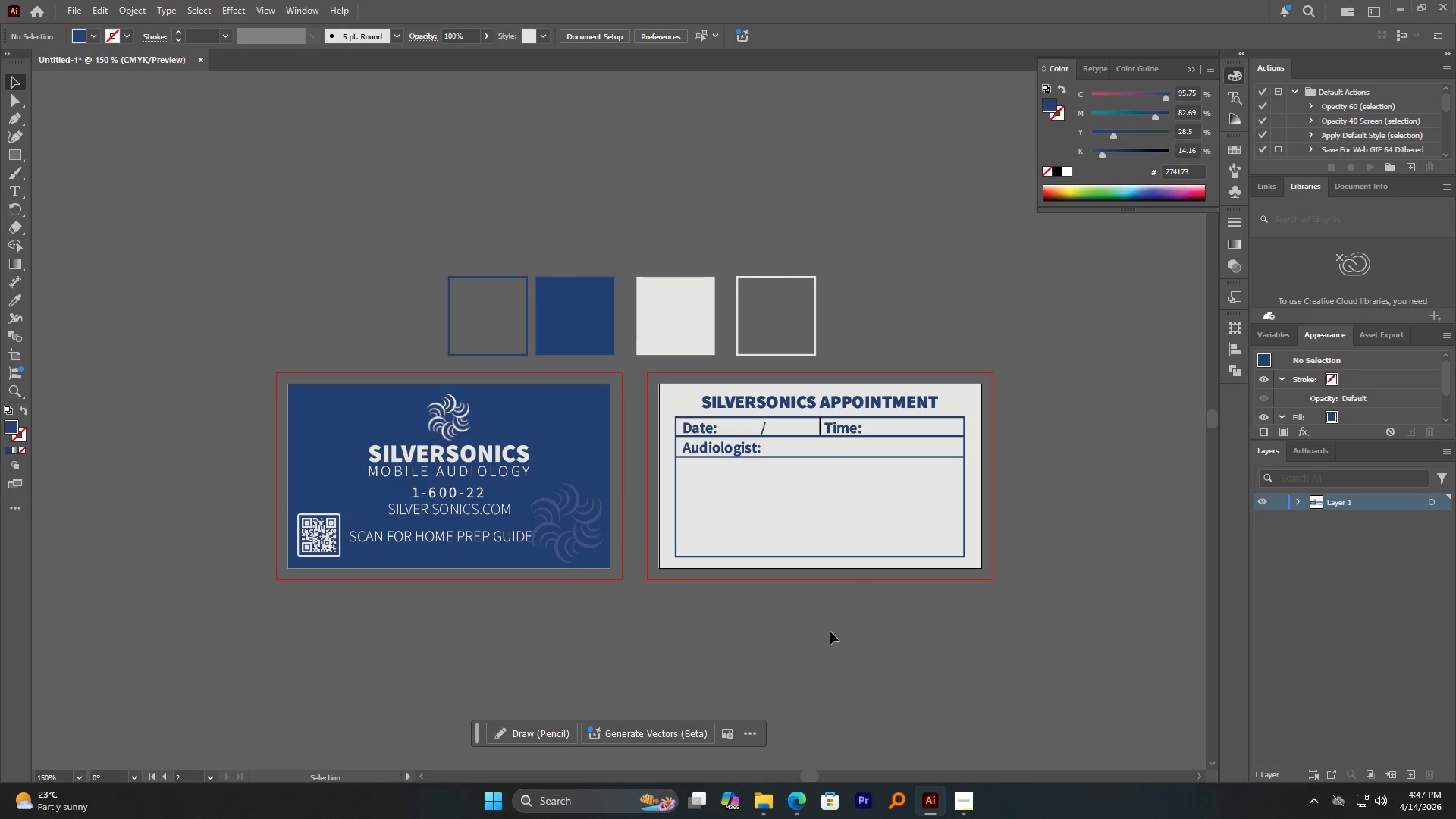 
hold_key(key=AltLeft, duration=1.33)
 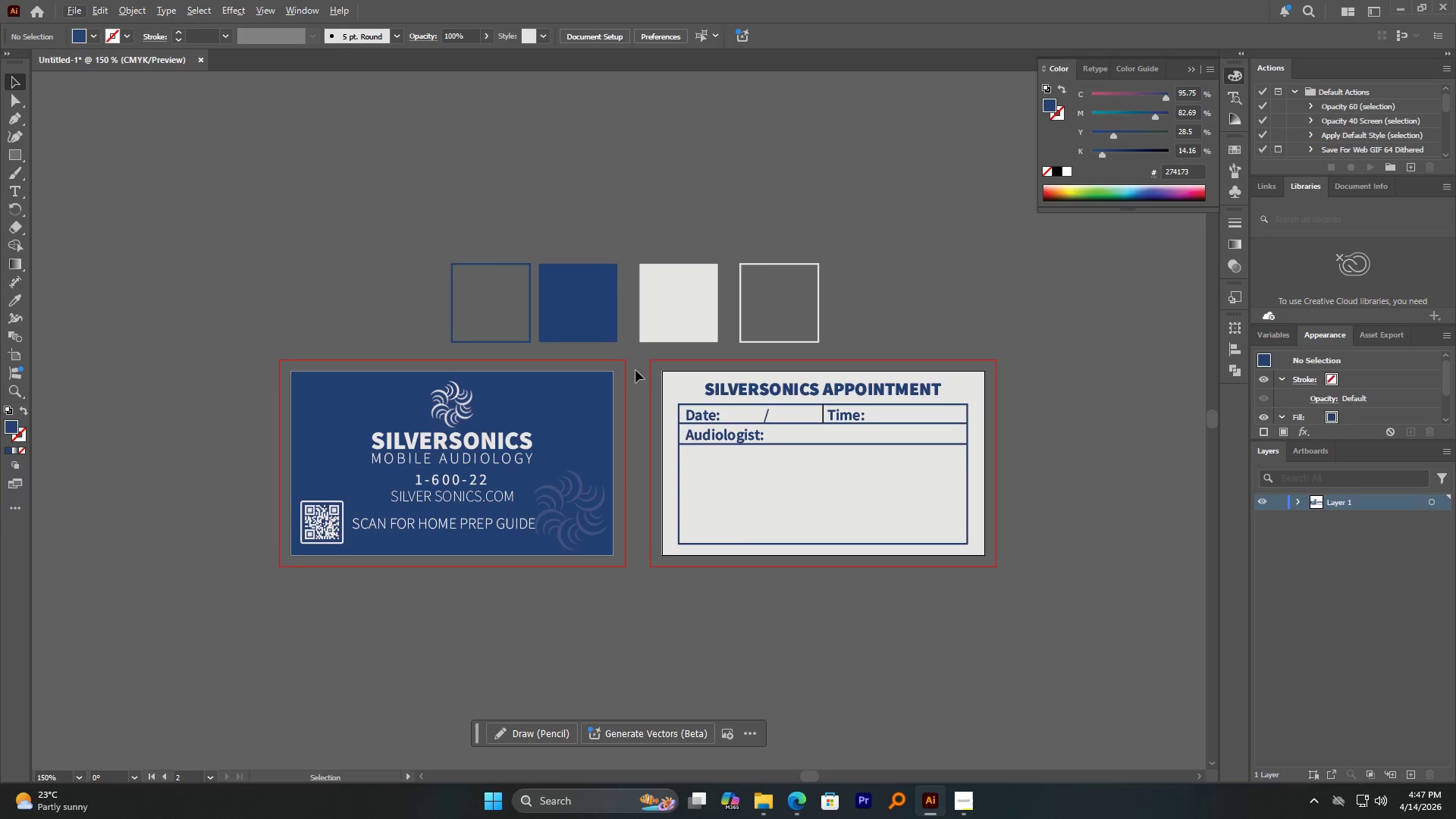 
hold_key(key=AltLeft, duration=1.09)
scroll: coordinate [648, 295], scroll_direction: up, amount: 1.0
 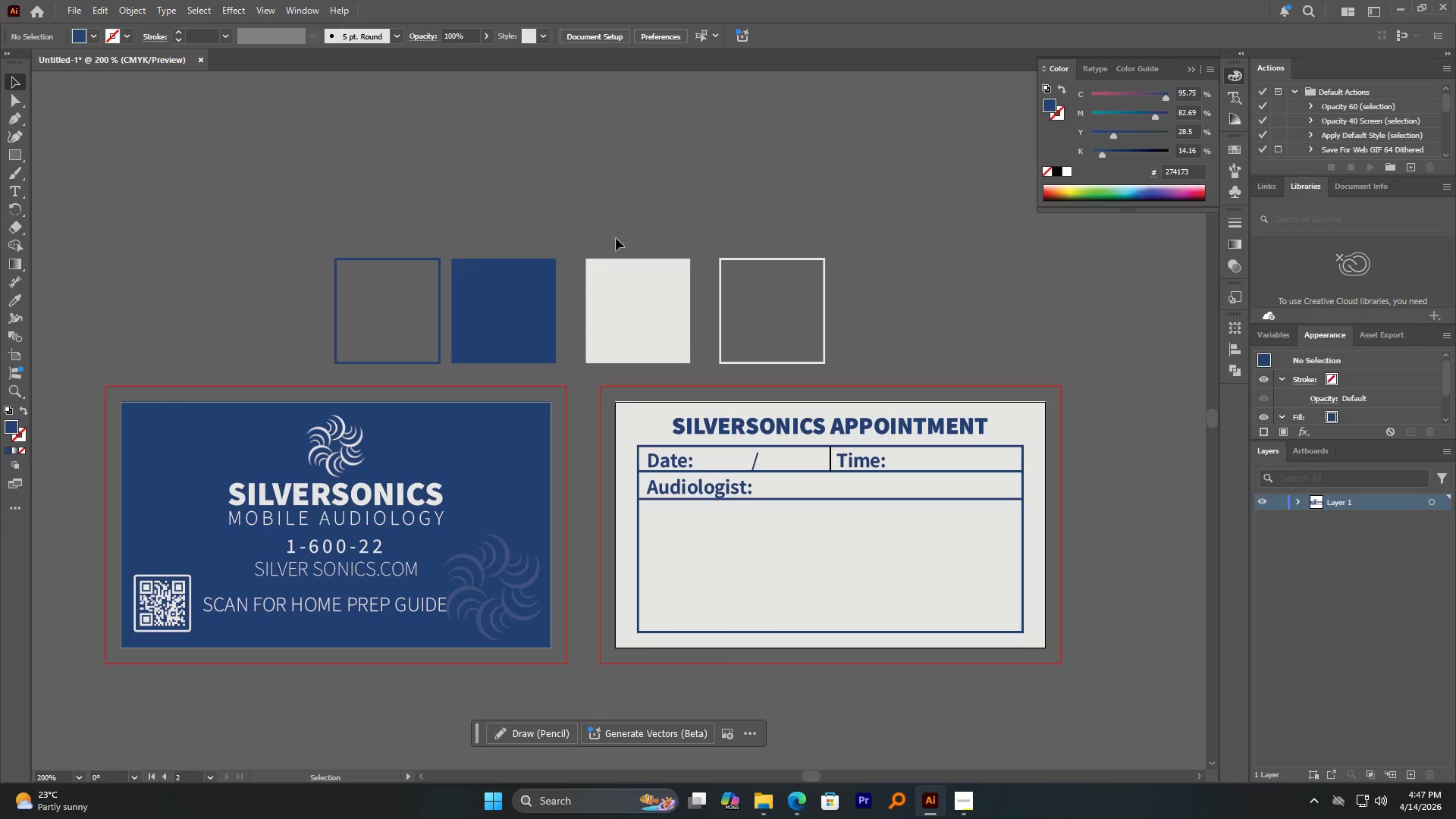 
left_click_drag(start_coordinate=[612, 223], to_coordinate=[835, 342])
 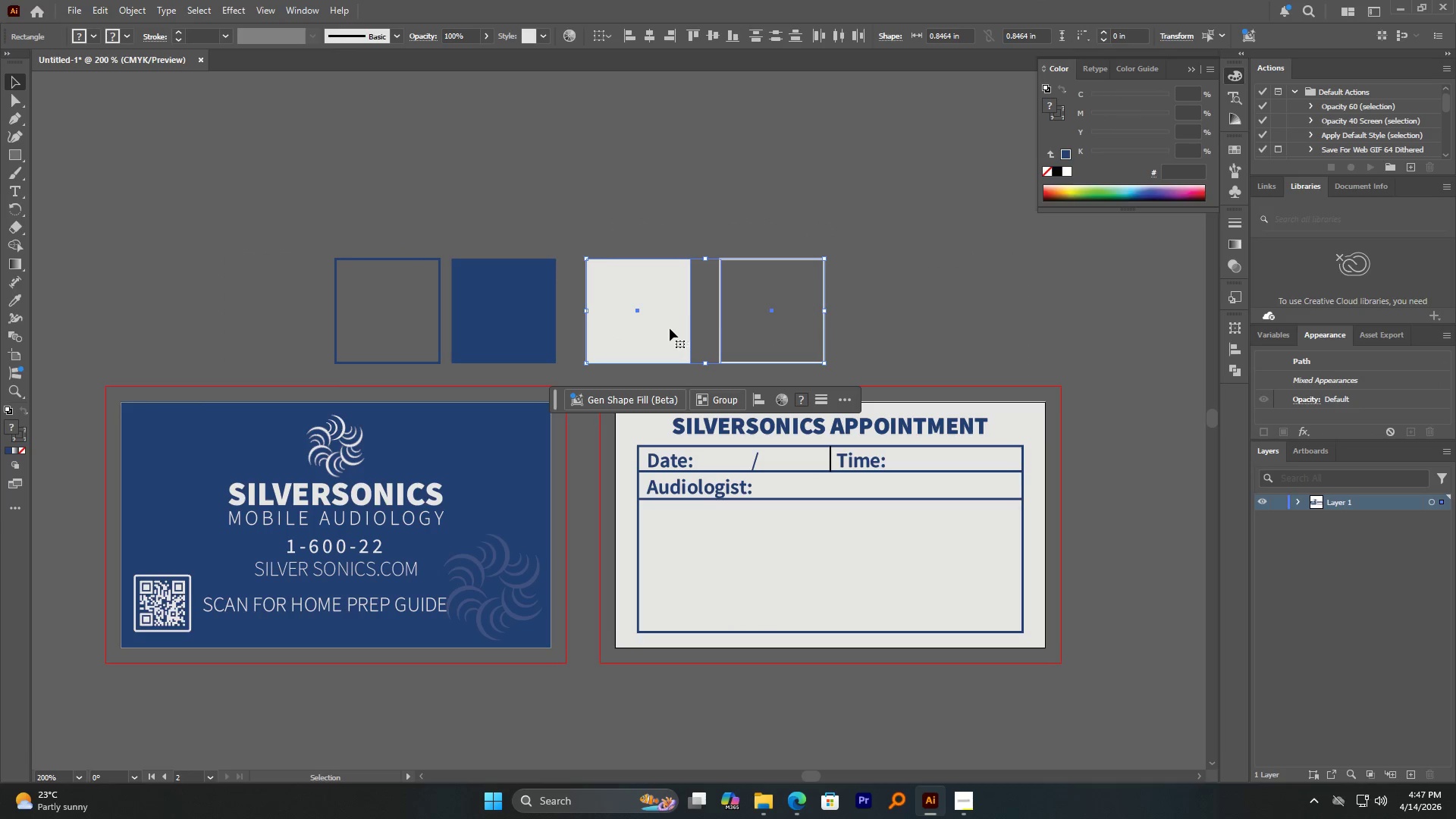 
left_click_drag(start_coordinate=[668, 330], to_coordinate=[696, 334])
 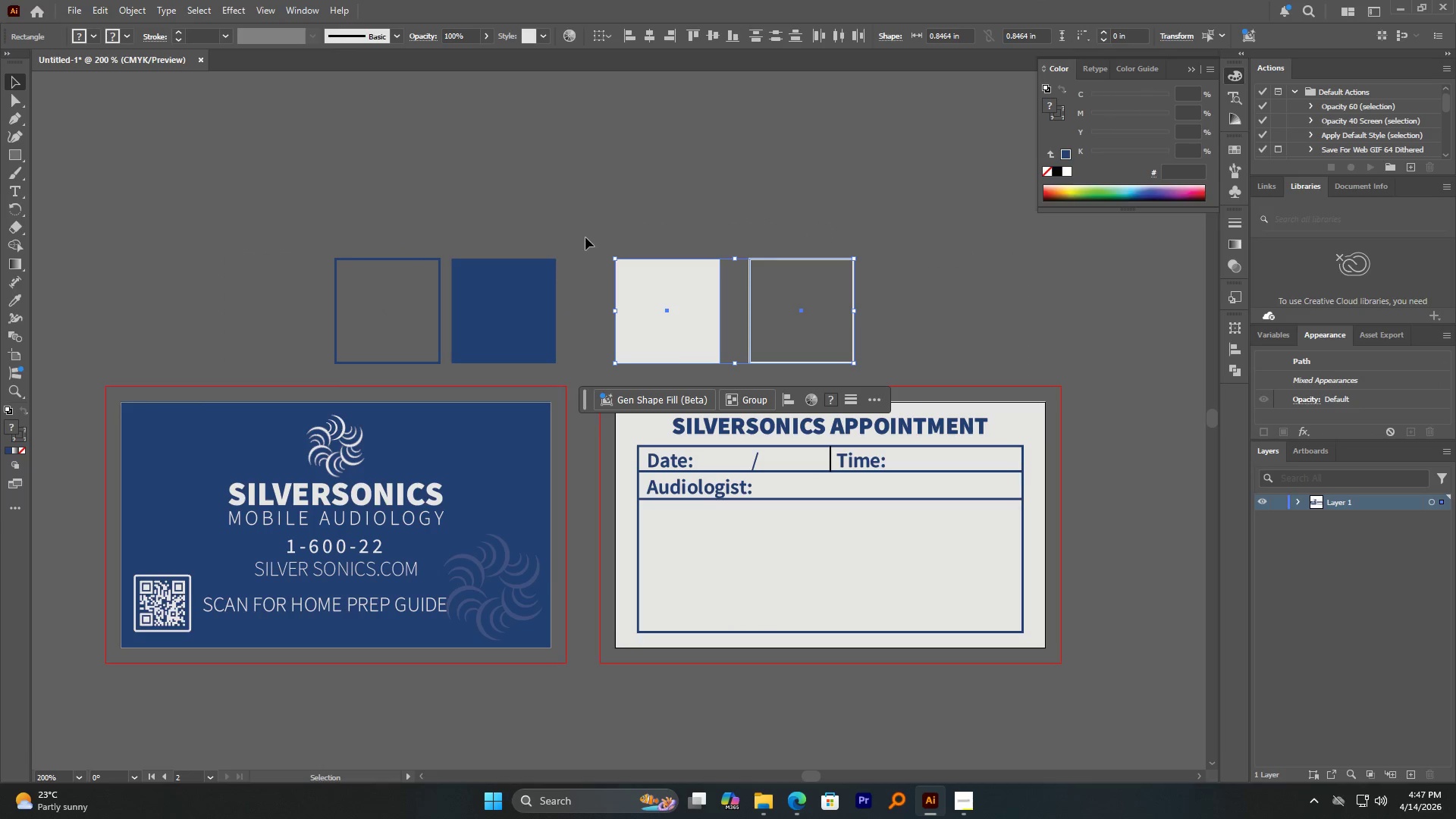 
hold_key(key=ShiftLeft, duration=1.31)
 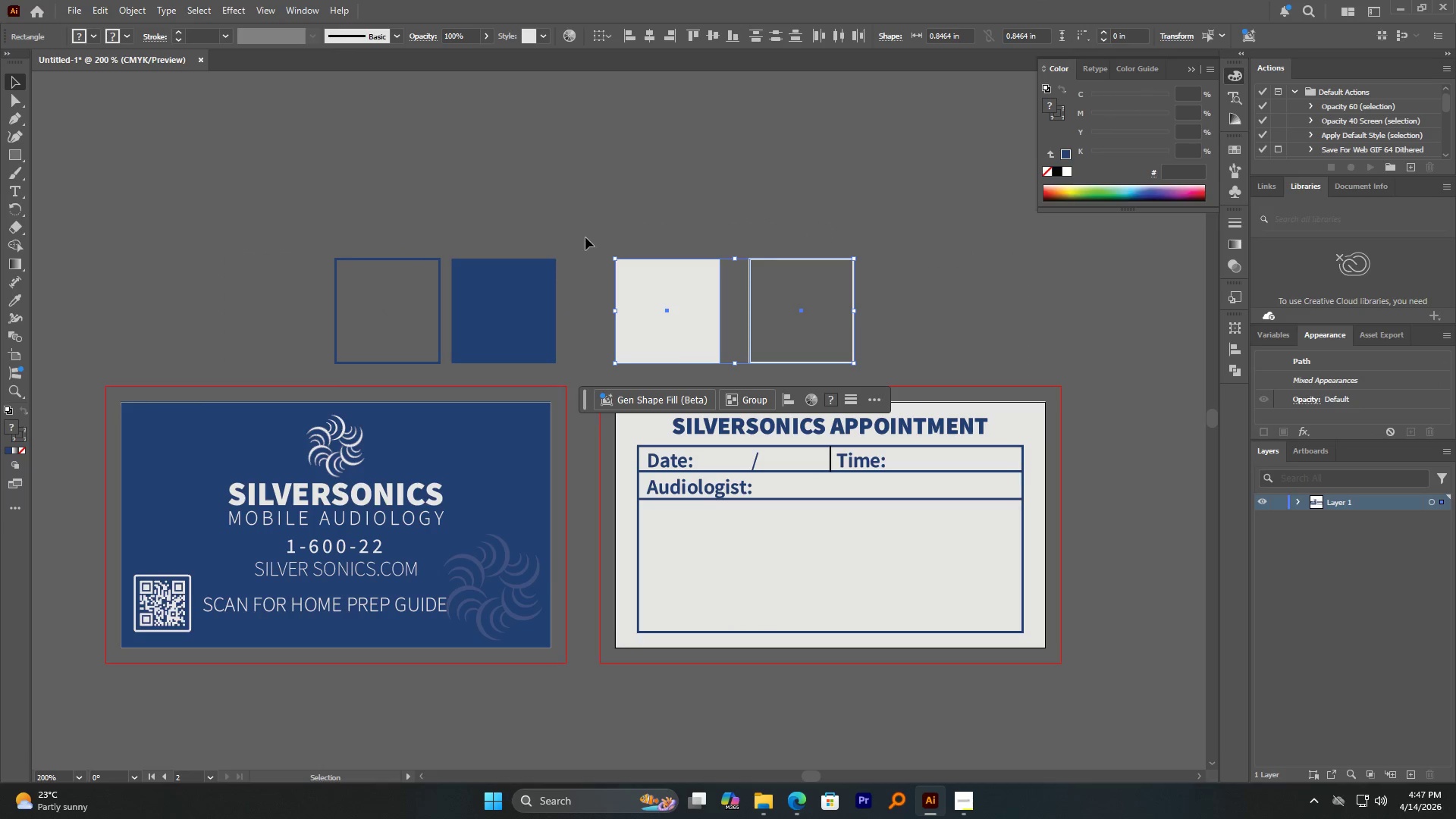 
left_click_drag(start_coordinate=[584, 235], to_coordinate=[284, 300])
 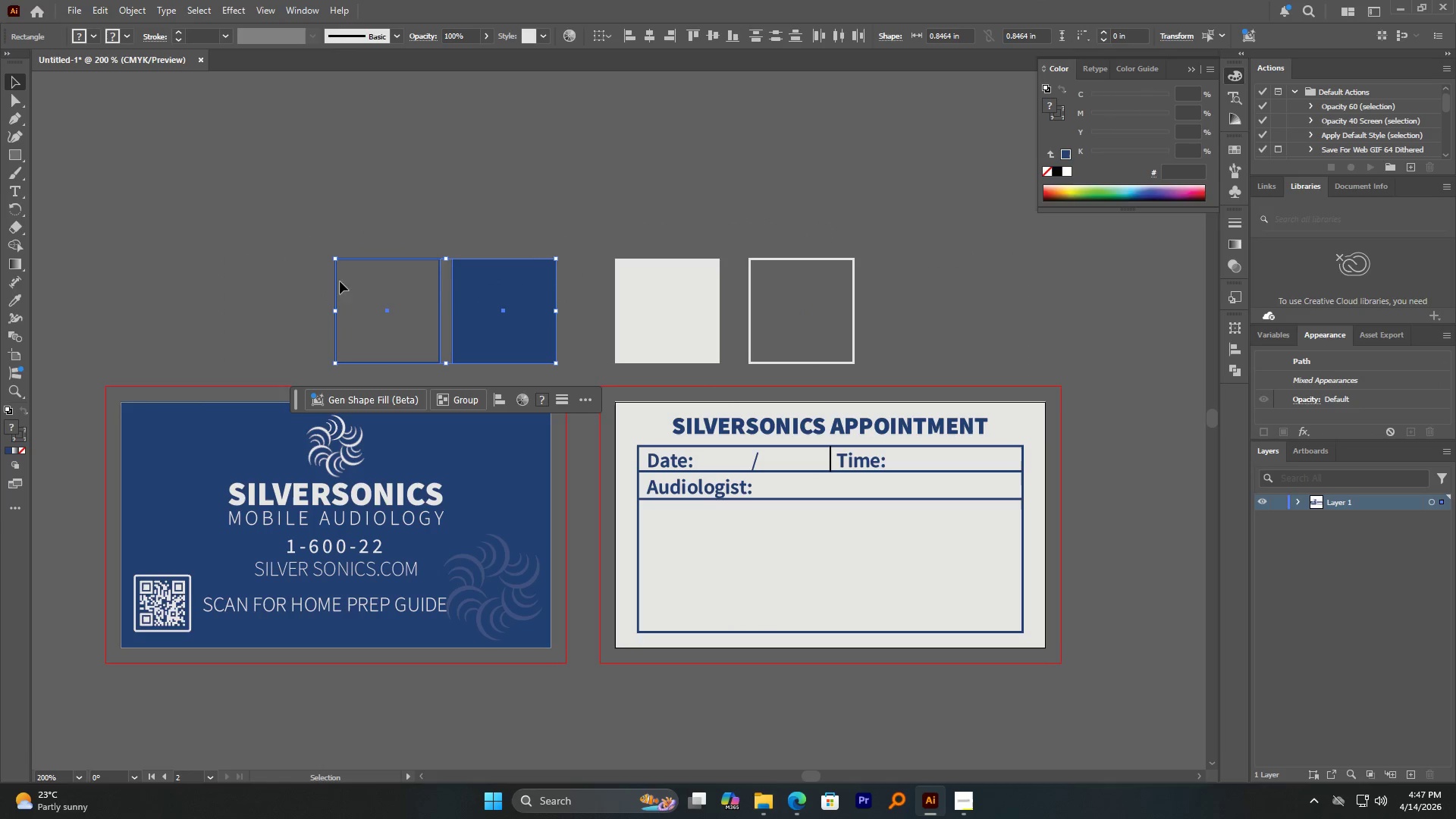 
hold_key(key=AltLeft, duration=0.78)
scroll: coordinate [447, 280], scroll_direction: up, amount: 1.0
 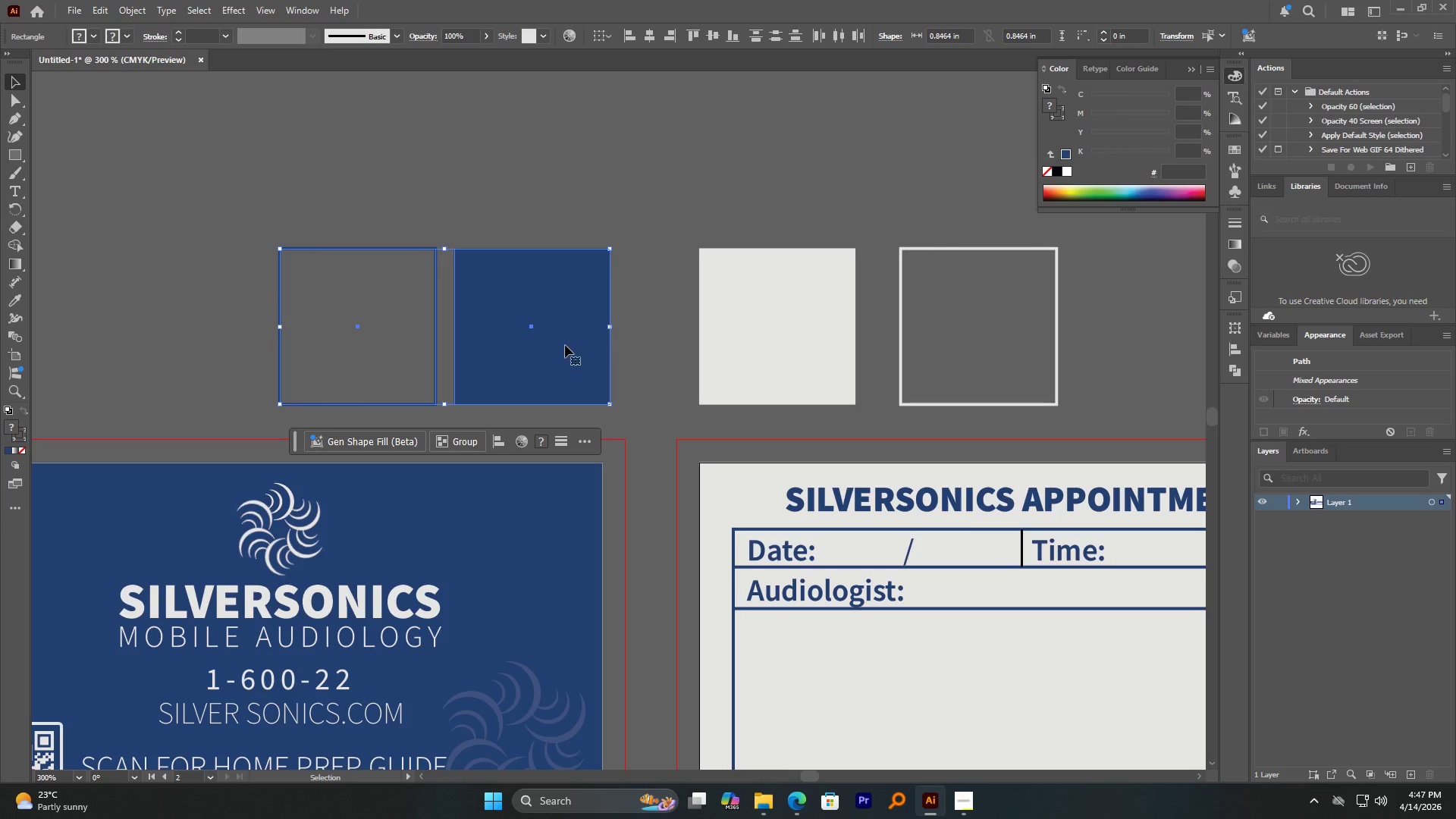 
left_click_drag(start_coordinate=[558, 344], to_coordinate=[551, 345])
 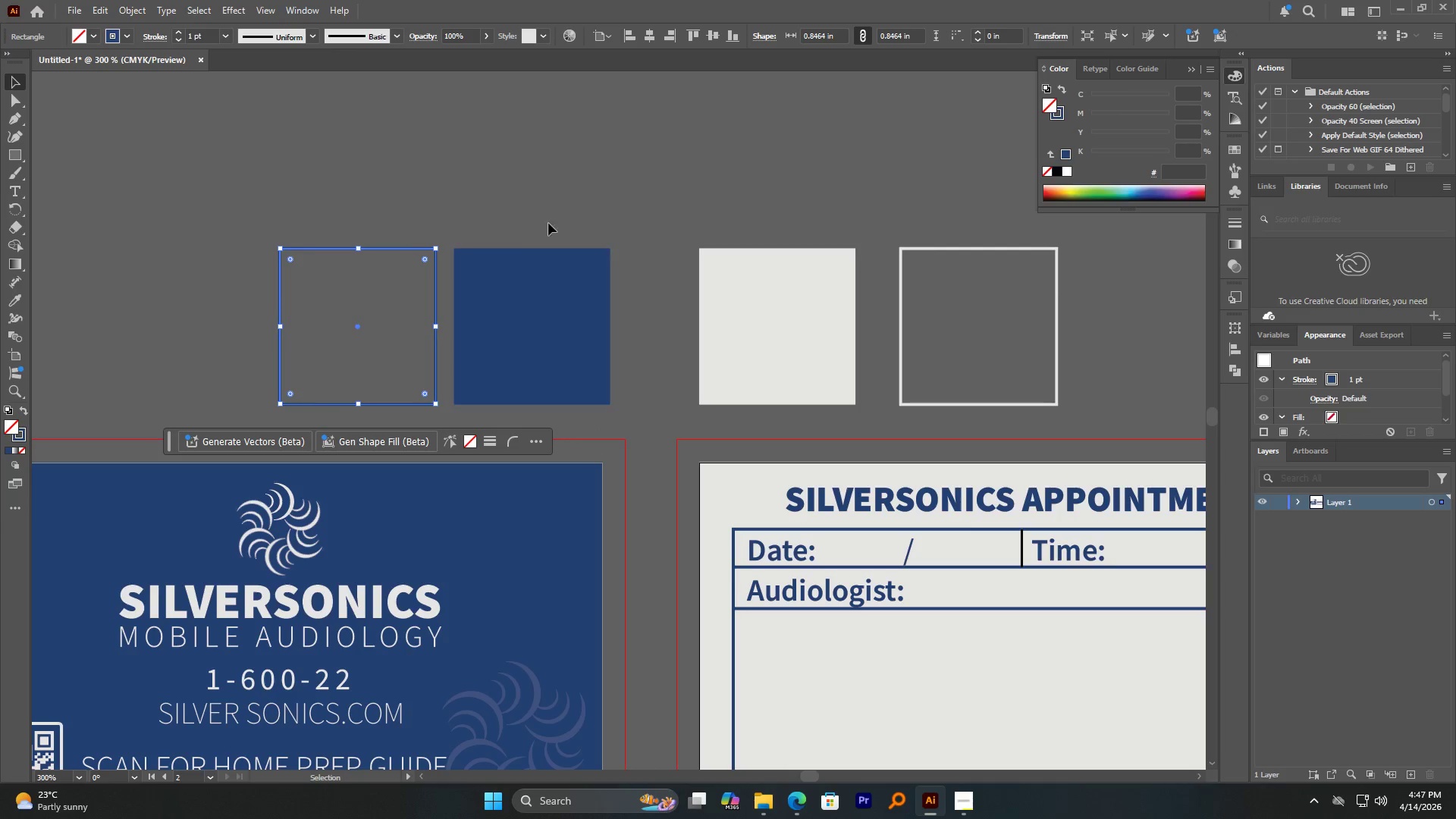 
hold_key(key=ShiftLeft, duration=0.78)
 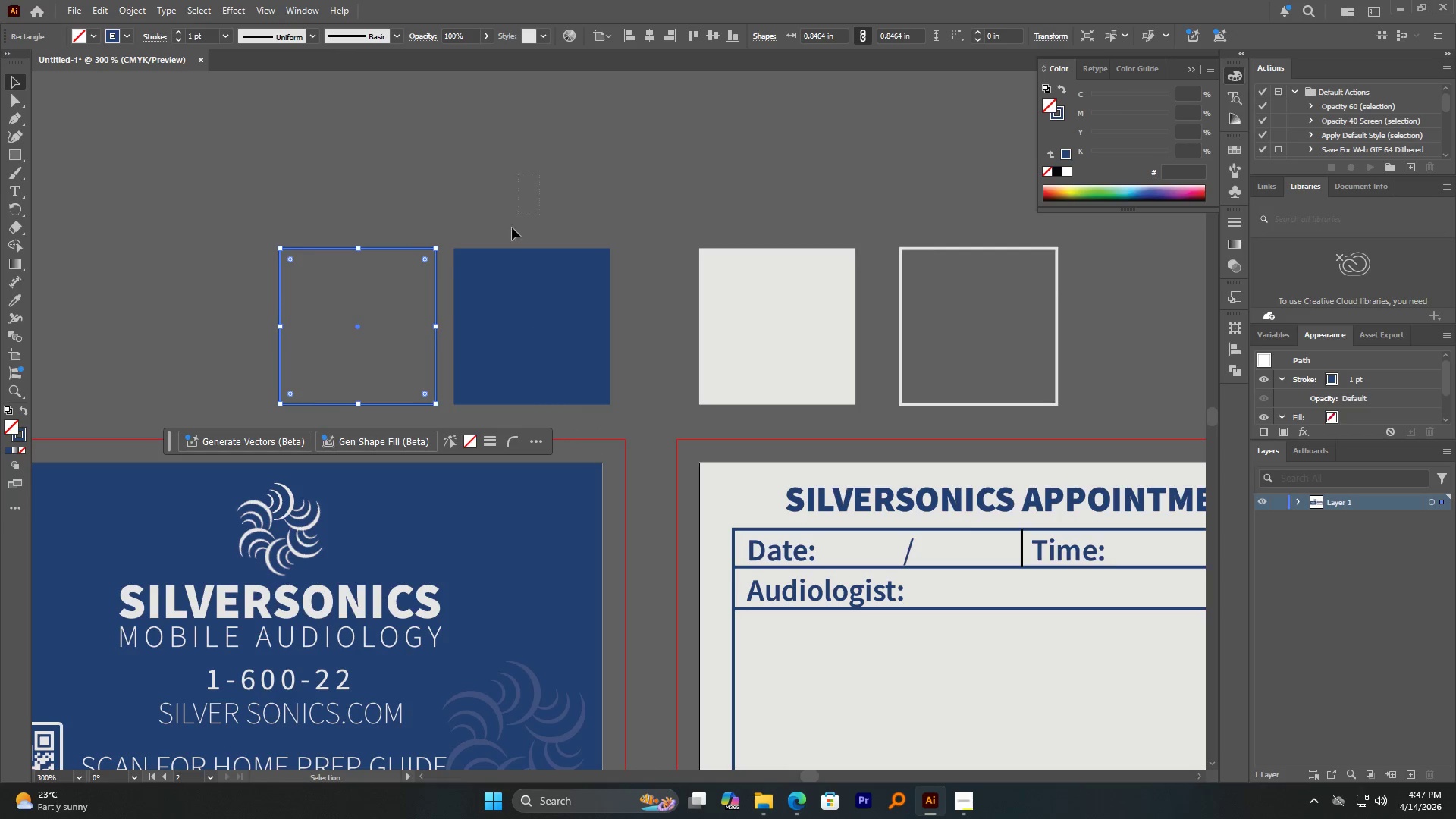 
left_click_drag(start_coordinate=[541, 174], to_coordinate=[282, 283])
 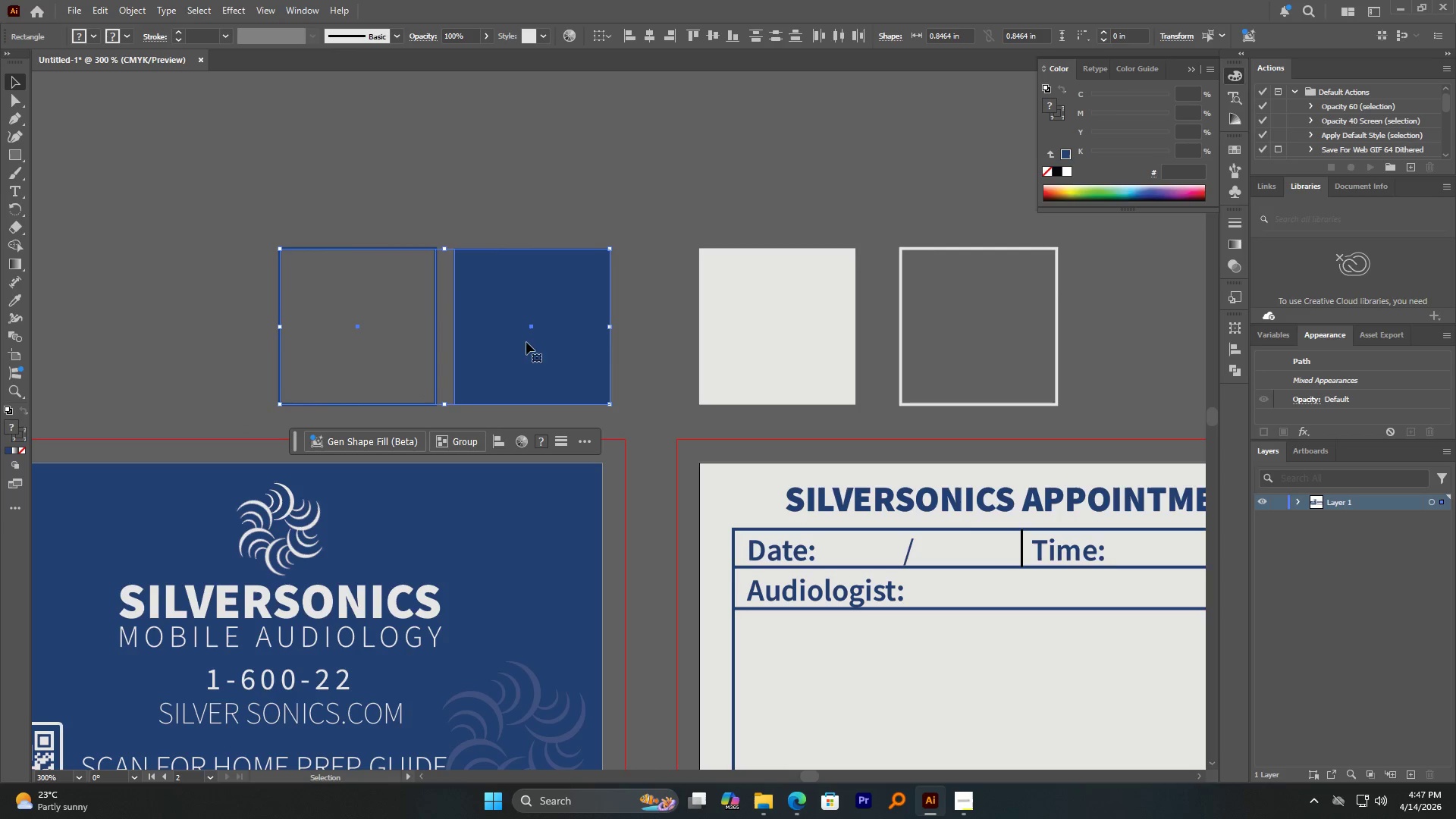 
left_click_drag(start_coordinate=[530, 344], to_coordinate=[524, 343])
 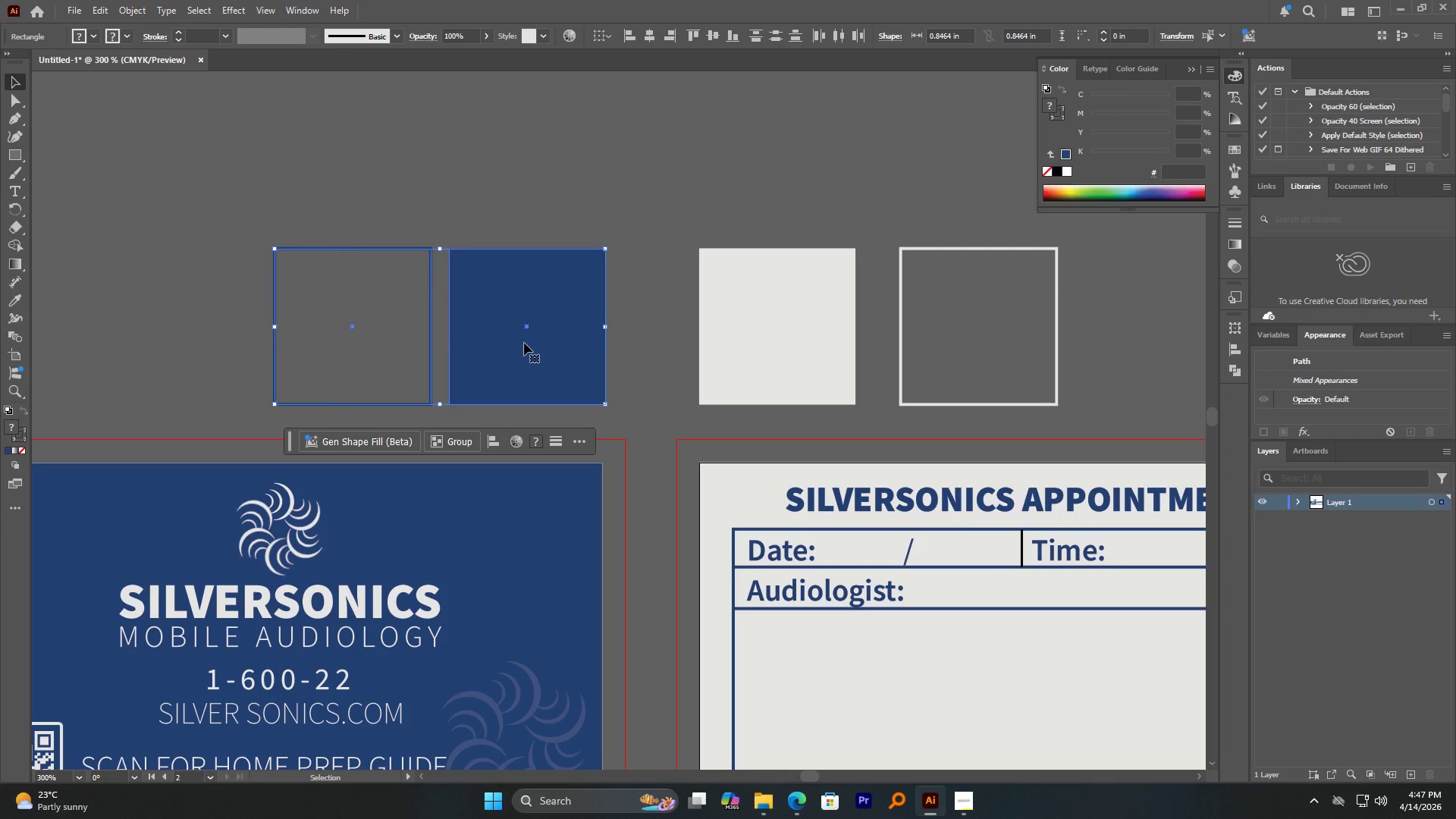 
hold_key(key=ShiftLeft, duration=1.72)
 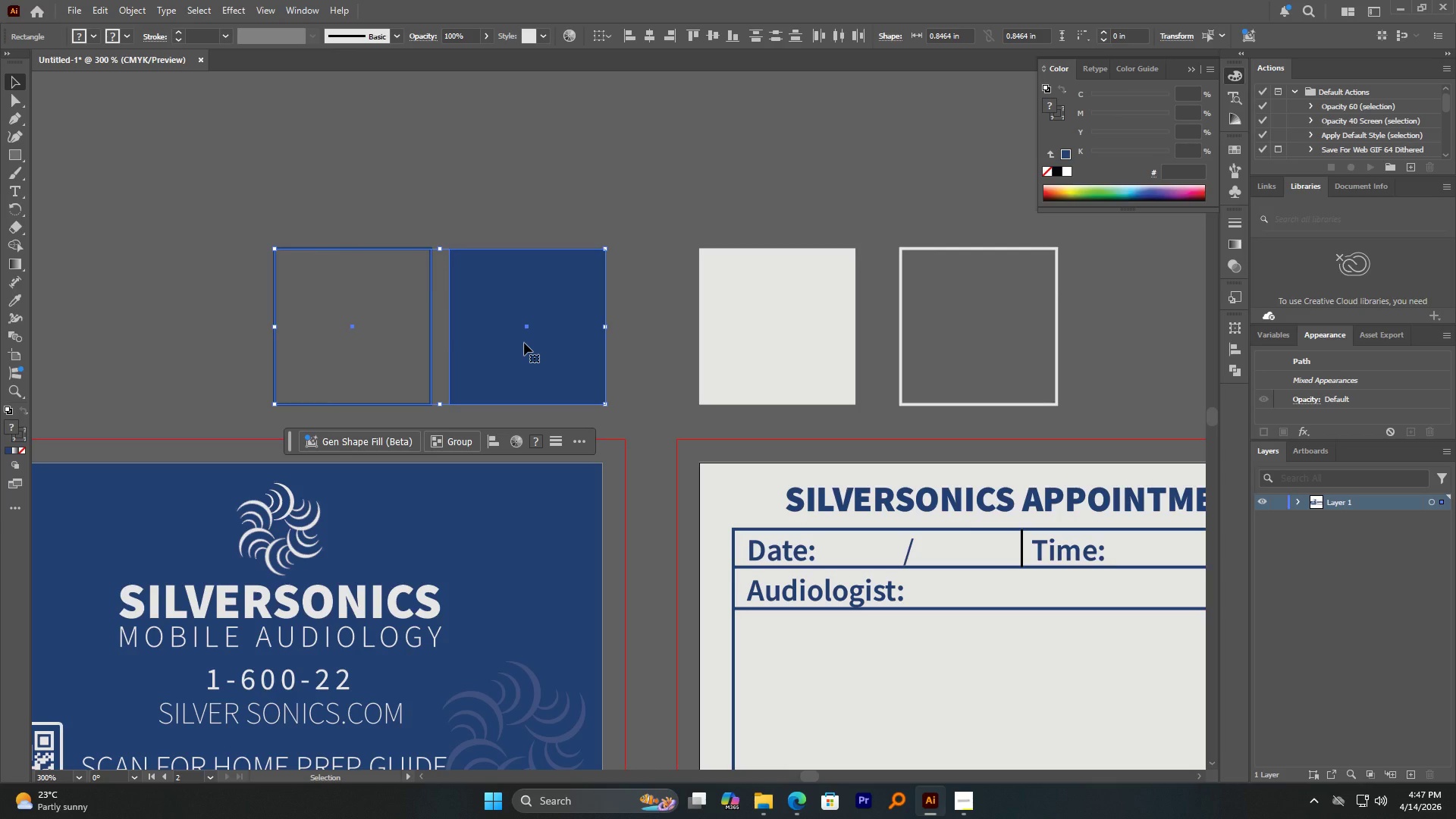 
left_click([667, 404])
 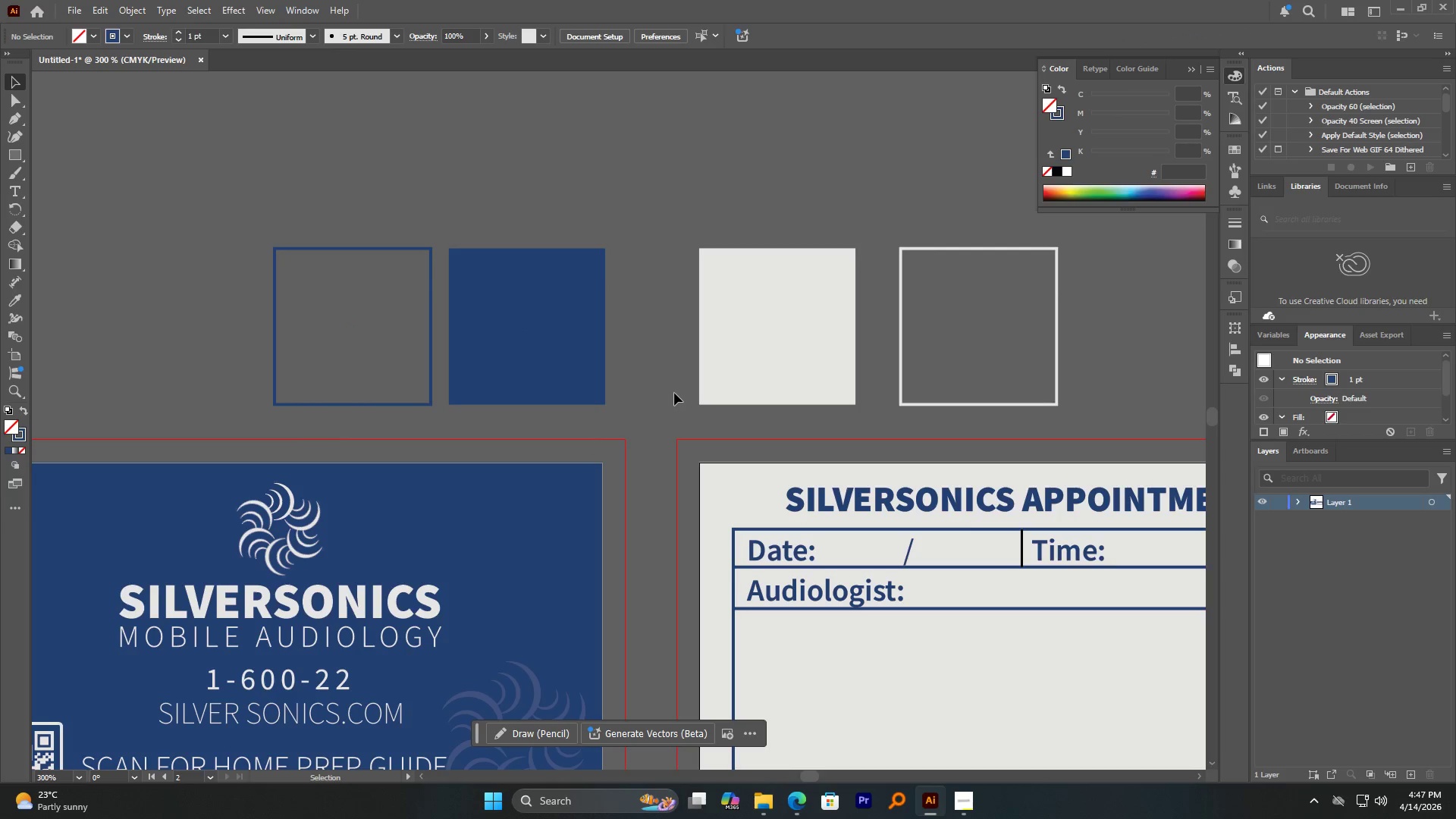 
hold_key(key=AltLeft, duration=5.3)
scroll: coordinate [706, 365], scroll_direction: down, amount: 2.0
 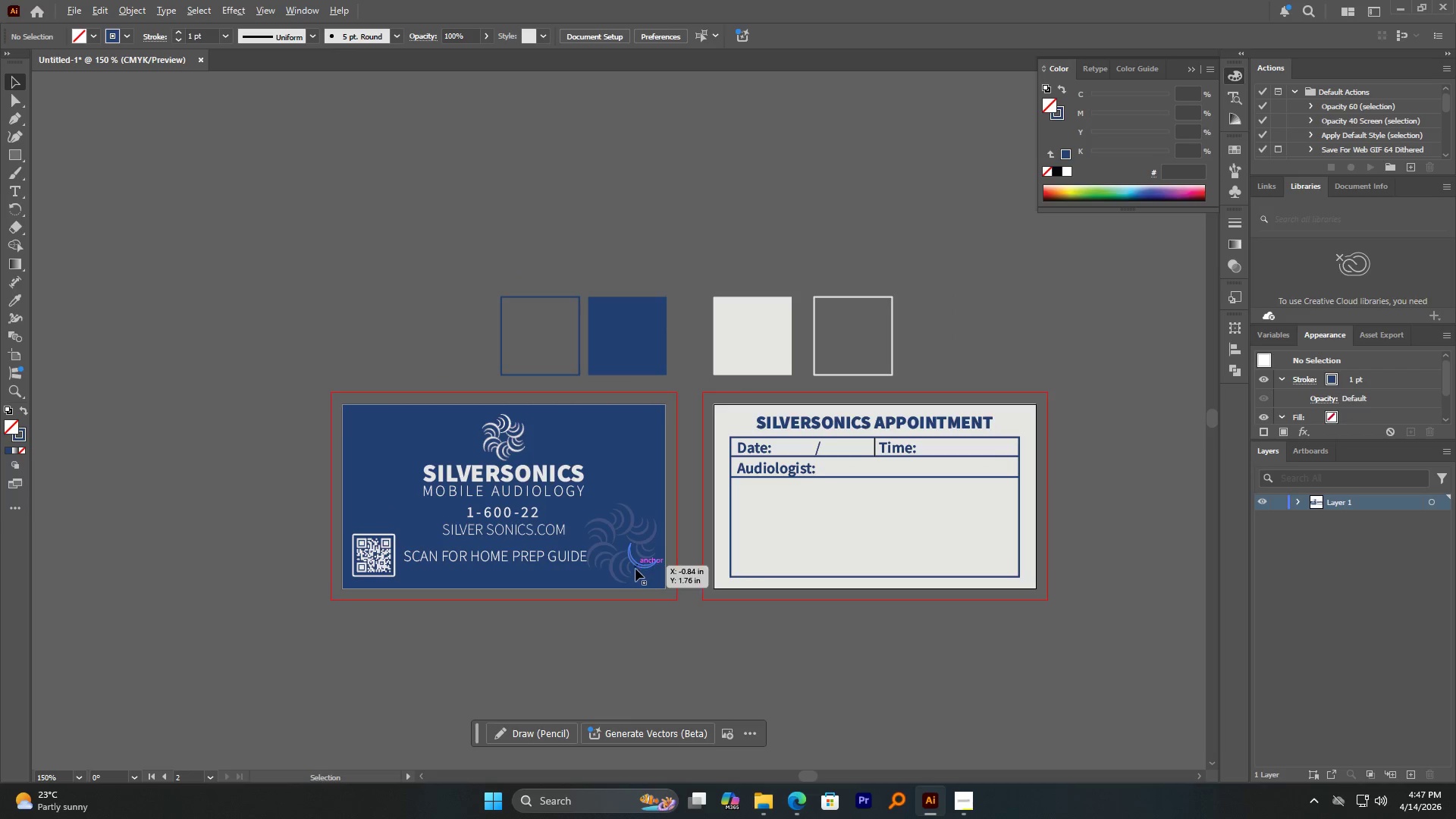 
left_click([642, 534])
 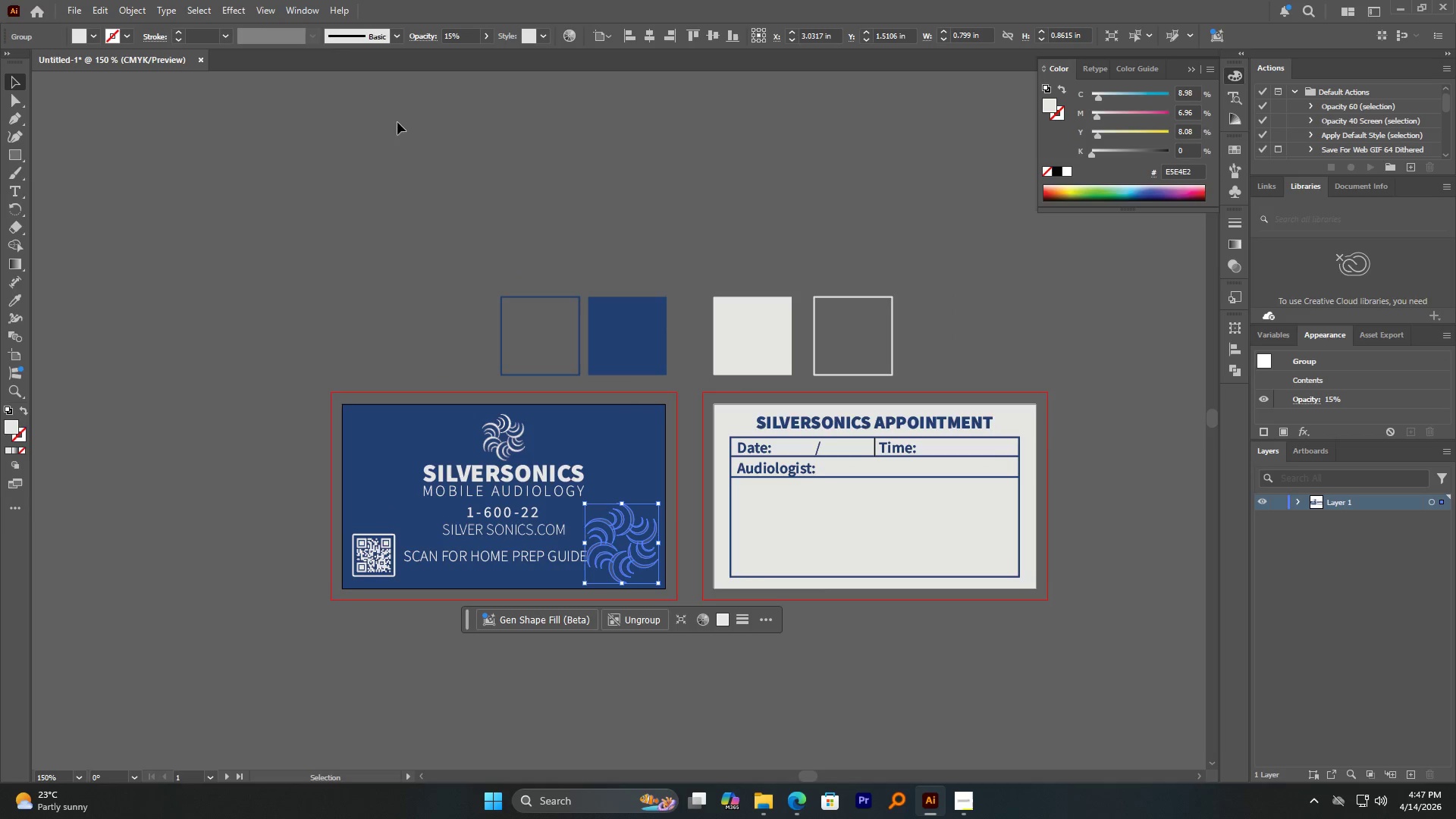 
left_click([511, 193])
 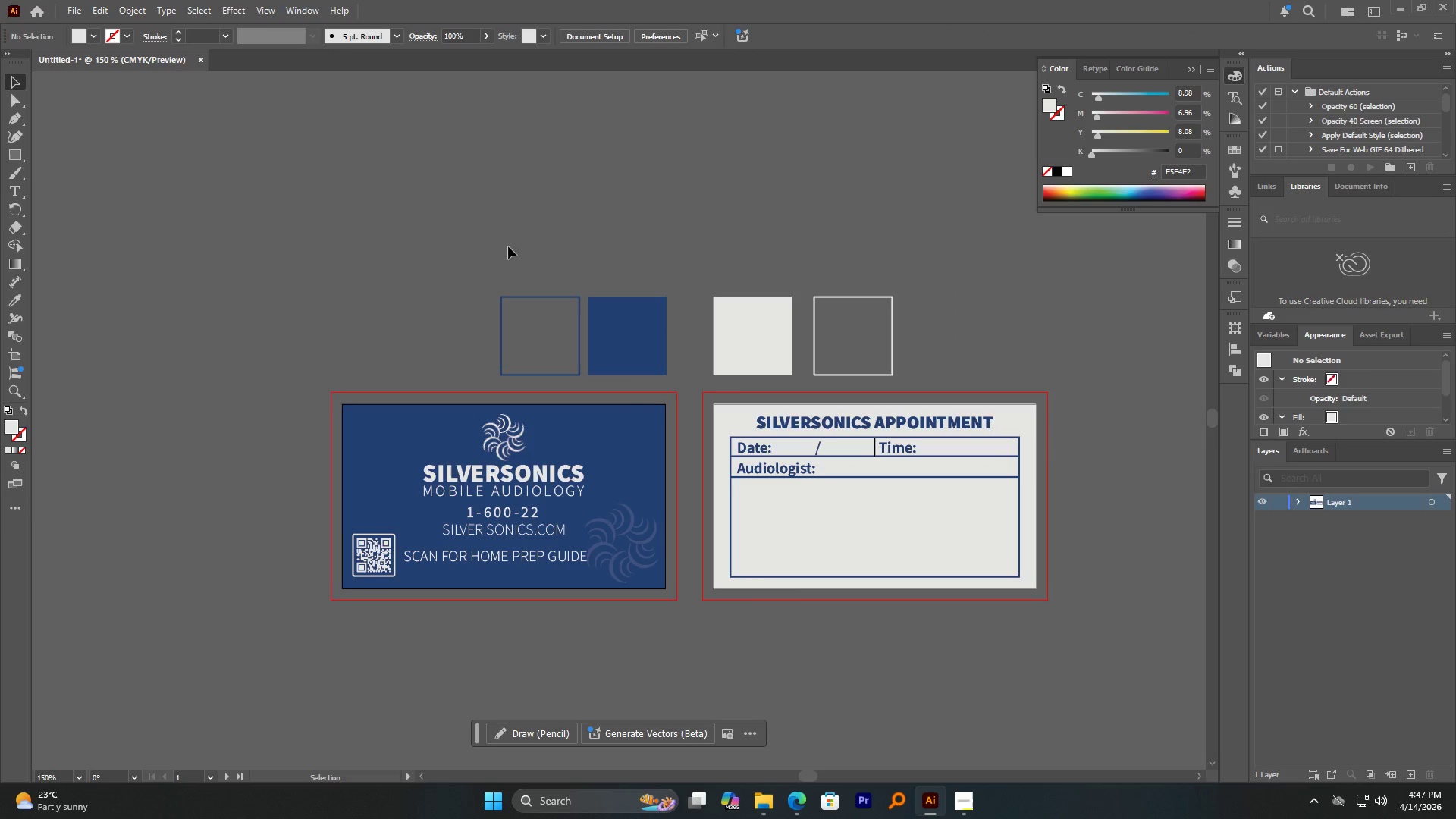 
hold_key(key=AltLeft, duration=5.86)
scroll: coordinate [501, 214], scroll_direction: up, amount: 1.0
 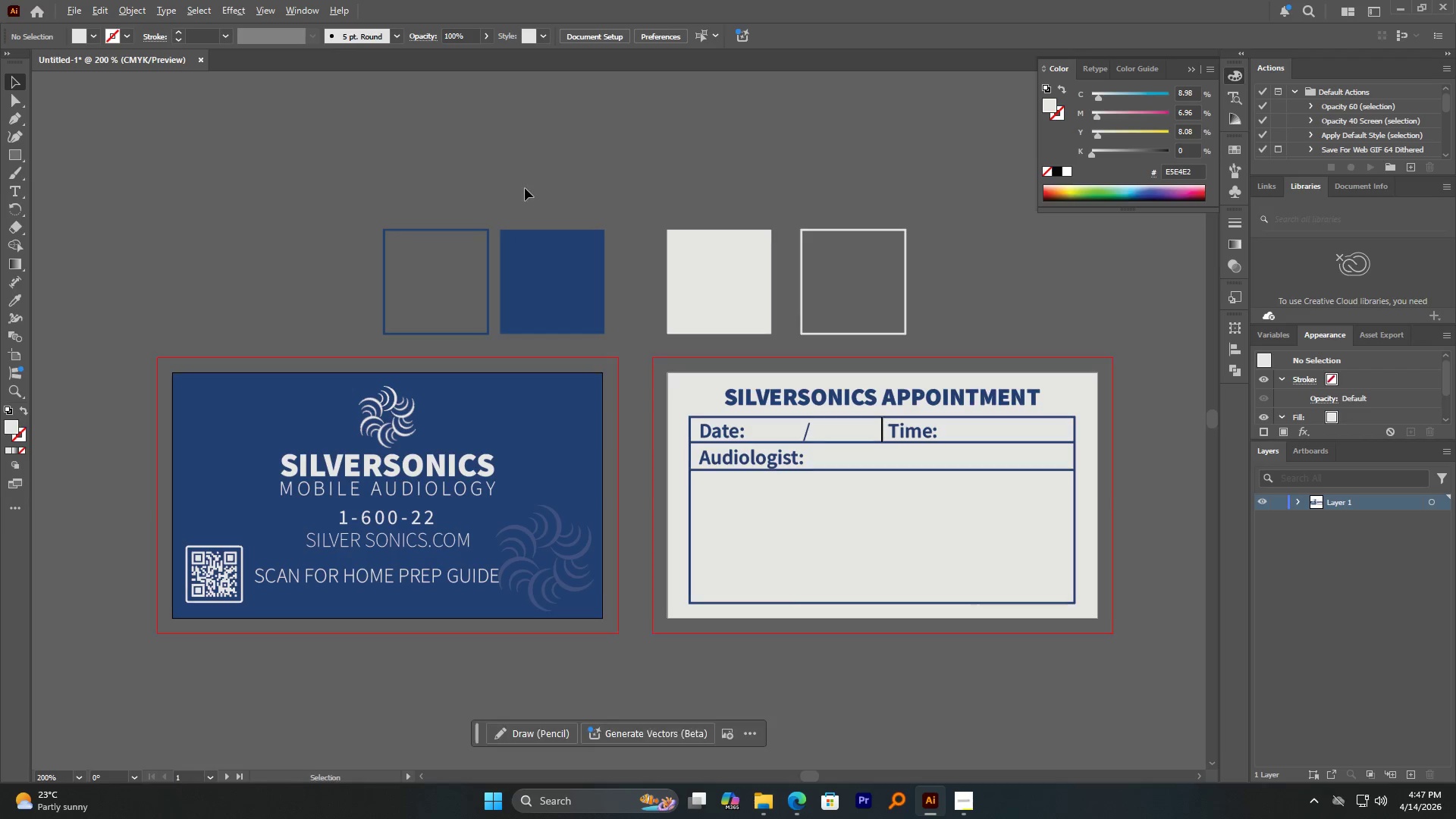 
scroll: coordinate [525, 188], scroll_direction: down, amount: 1.0
 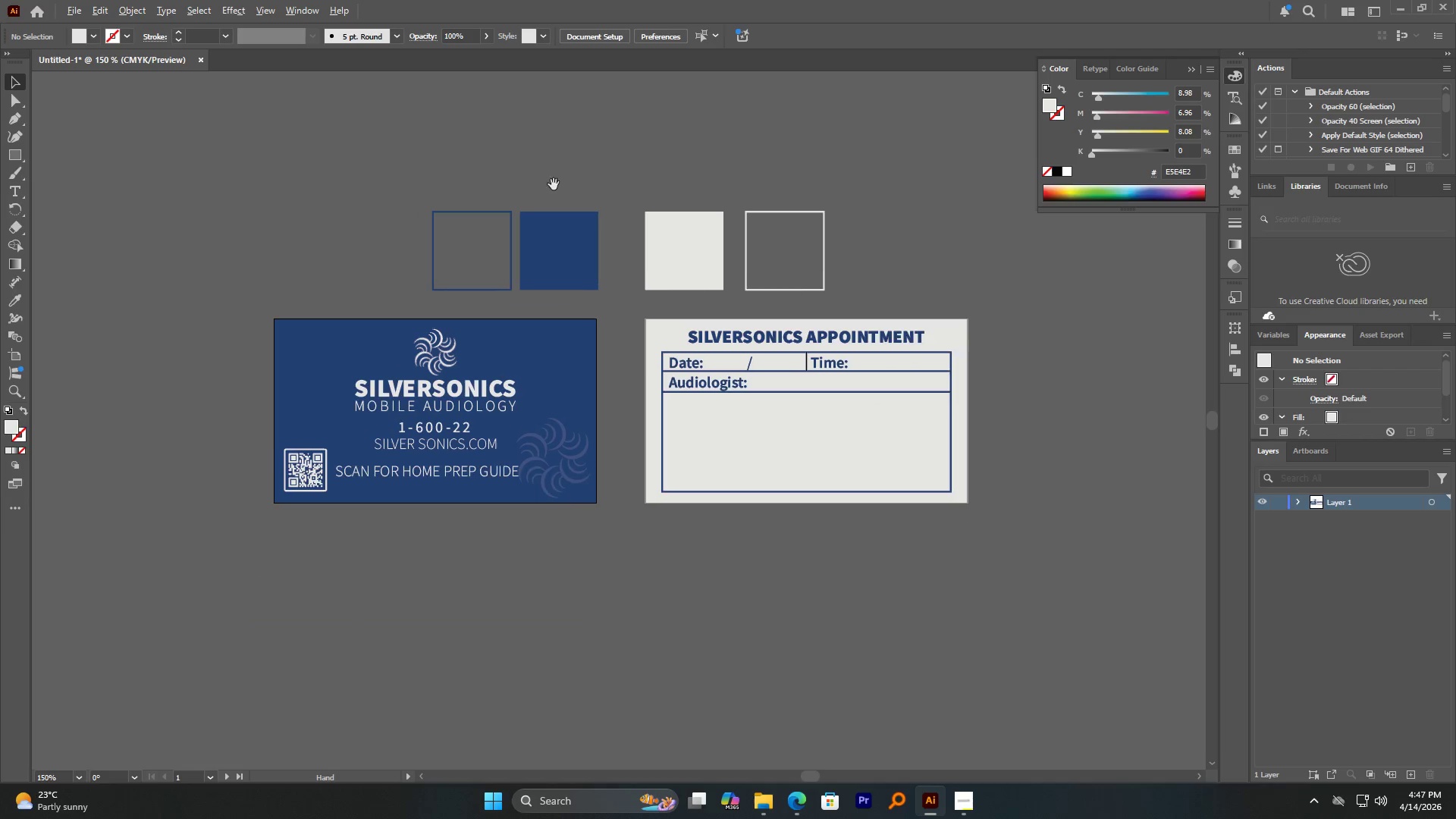 
key(Control+S)
 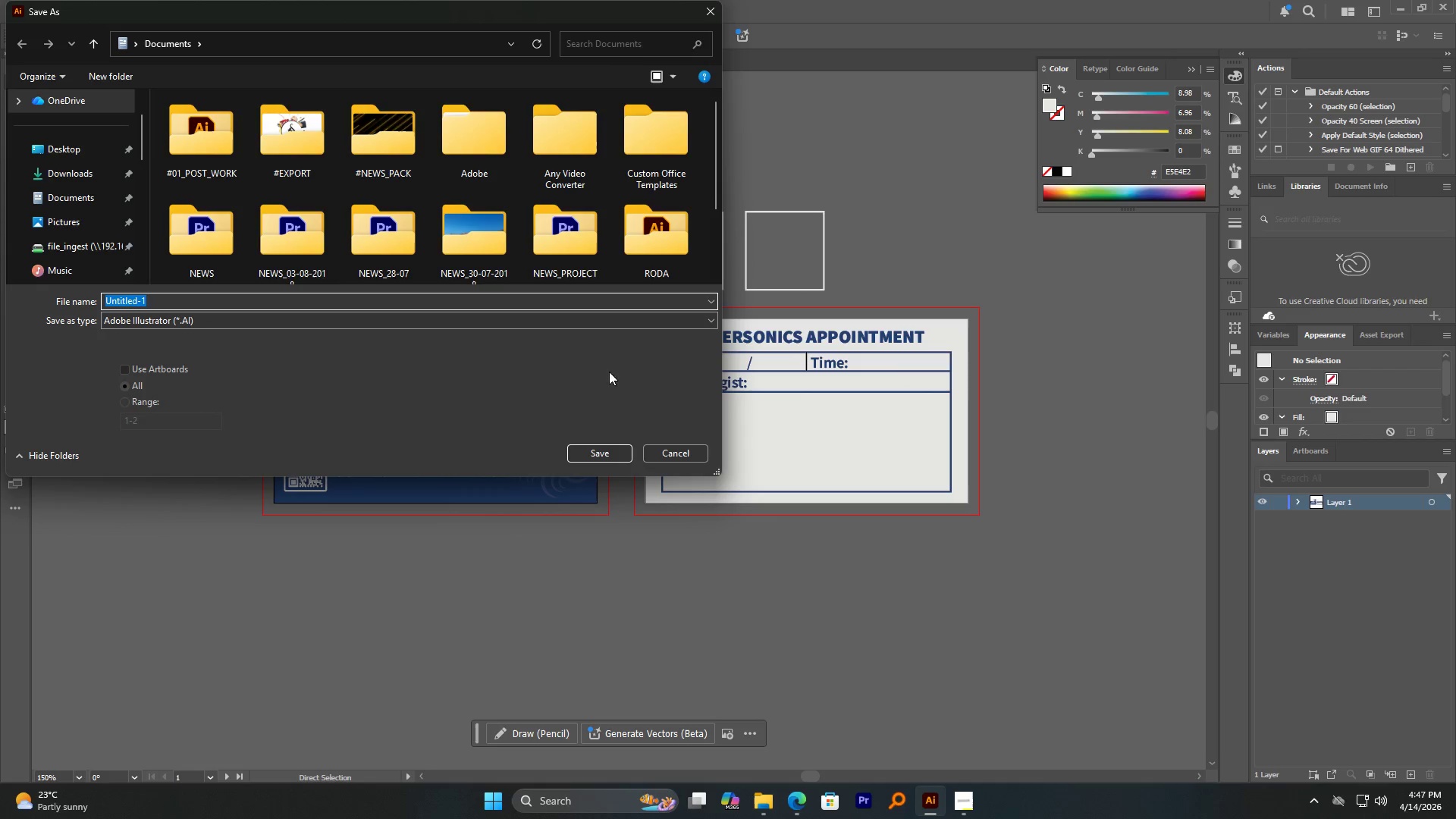 
double_click([212, 155])
 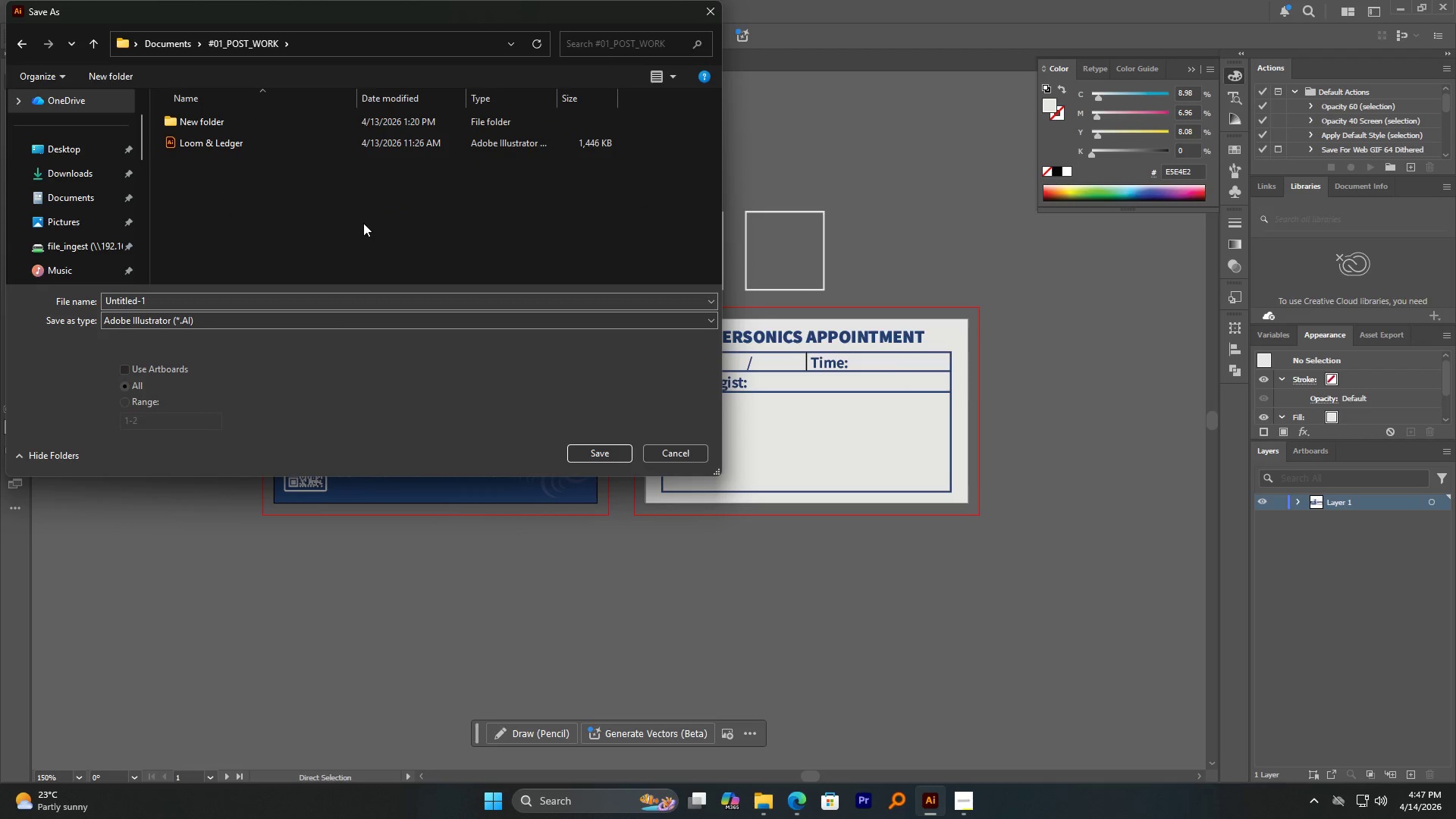 
key(Control+Shift+N)
 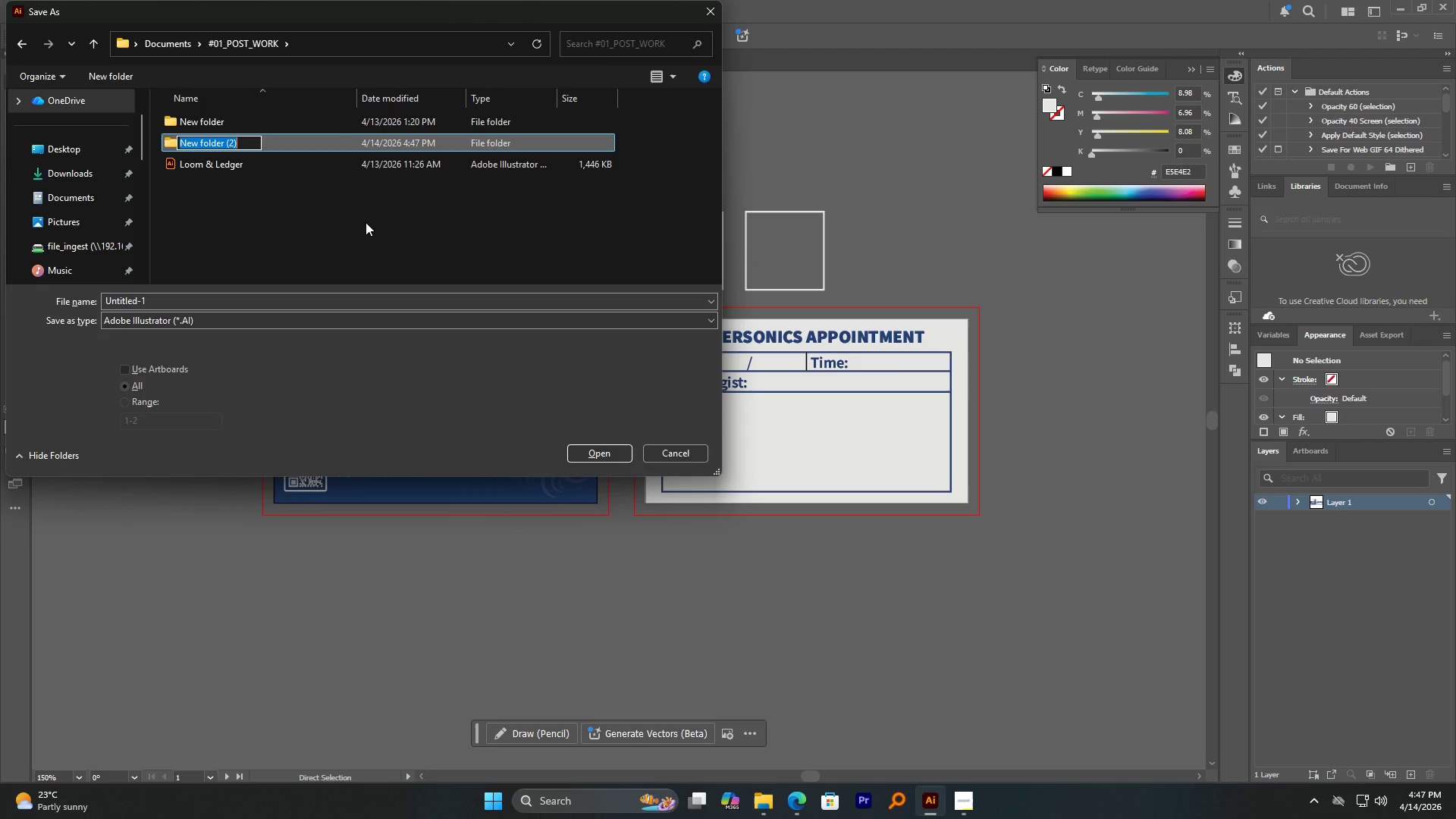 
key(Control+Shift+P)
 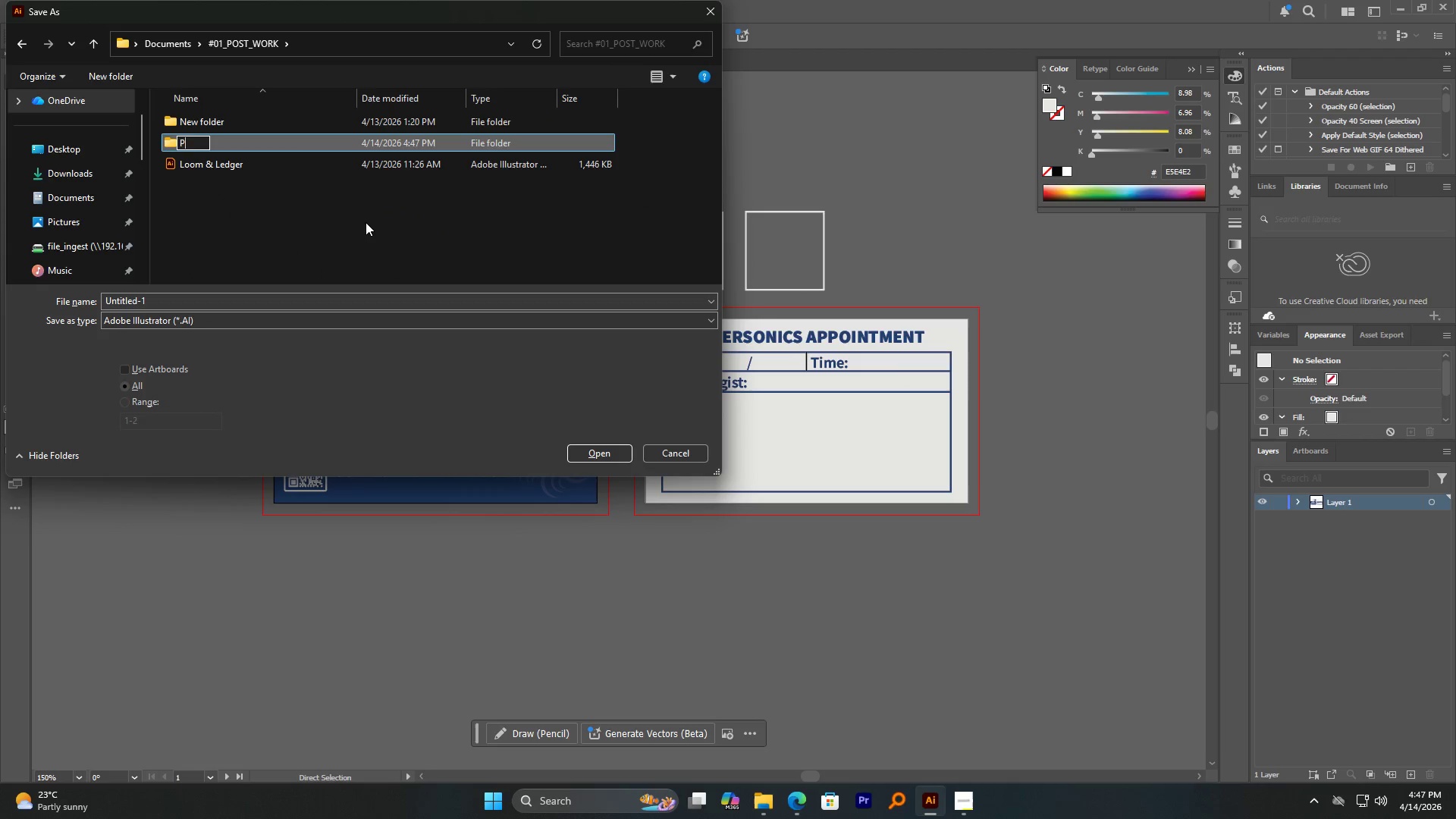 
key(Control+Shift+R)
 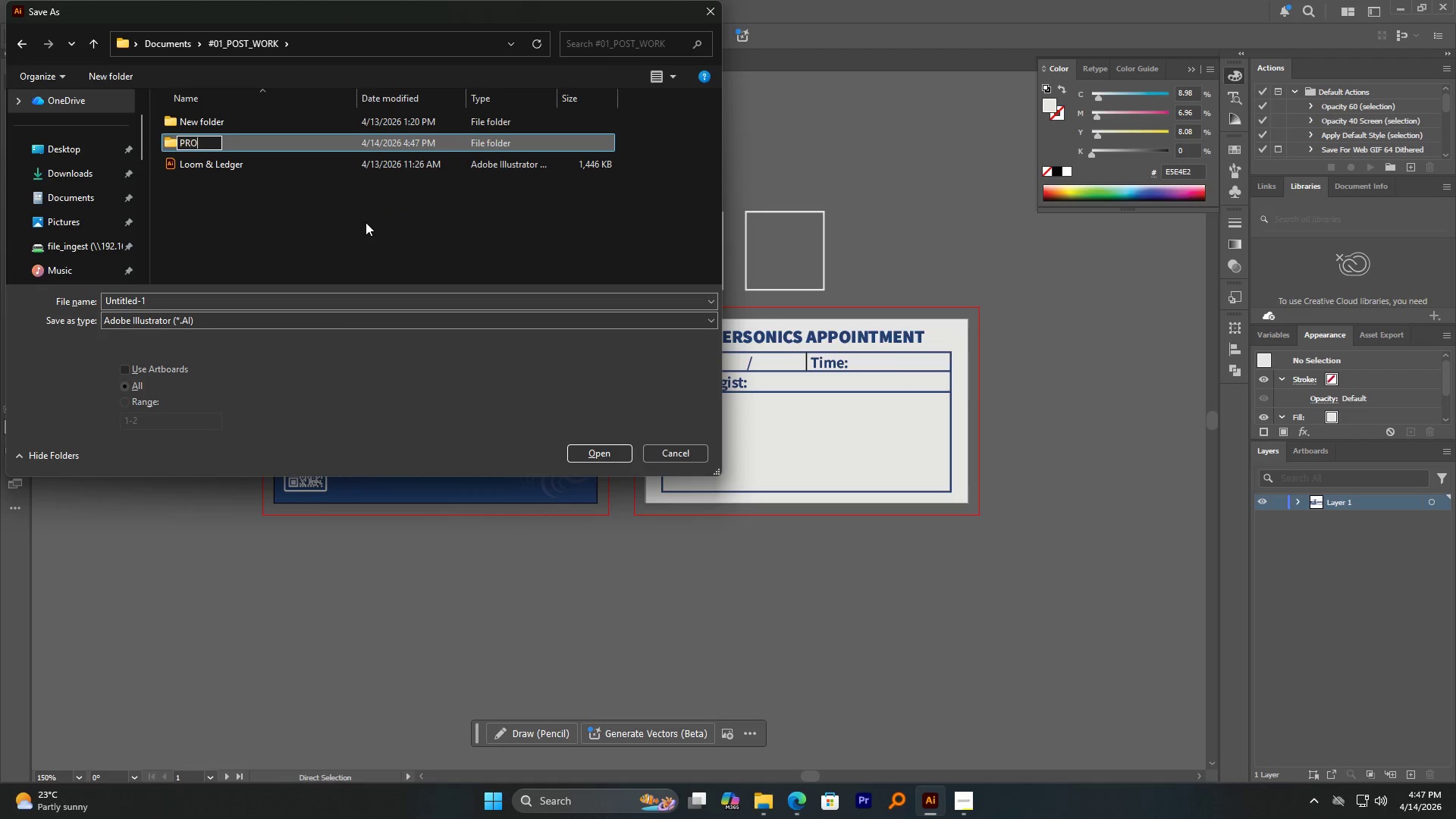 
key(Control+Shift+O)
 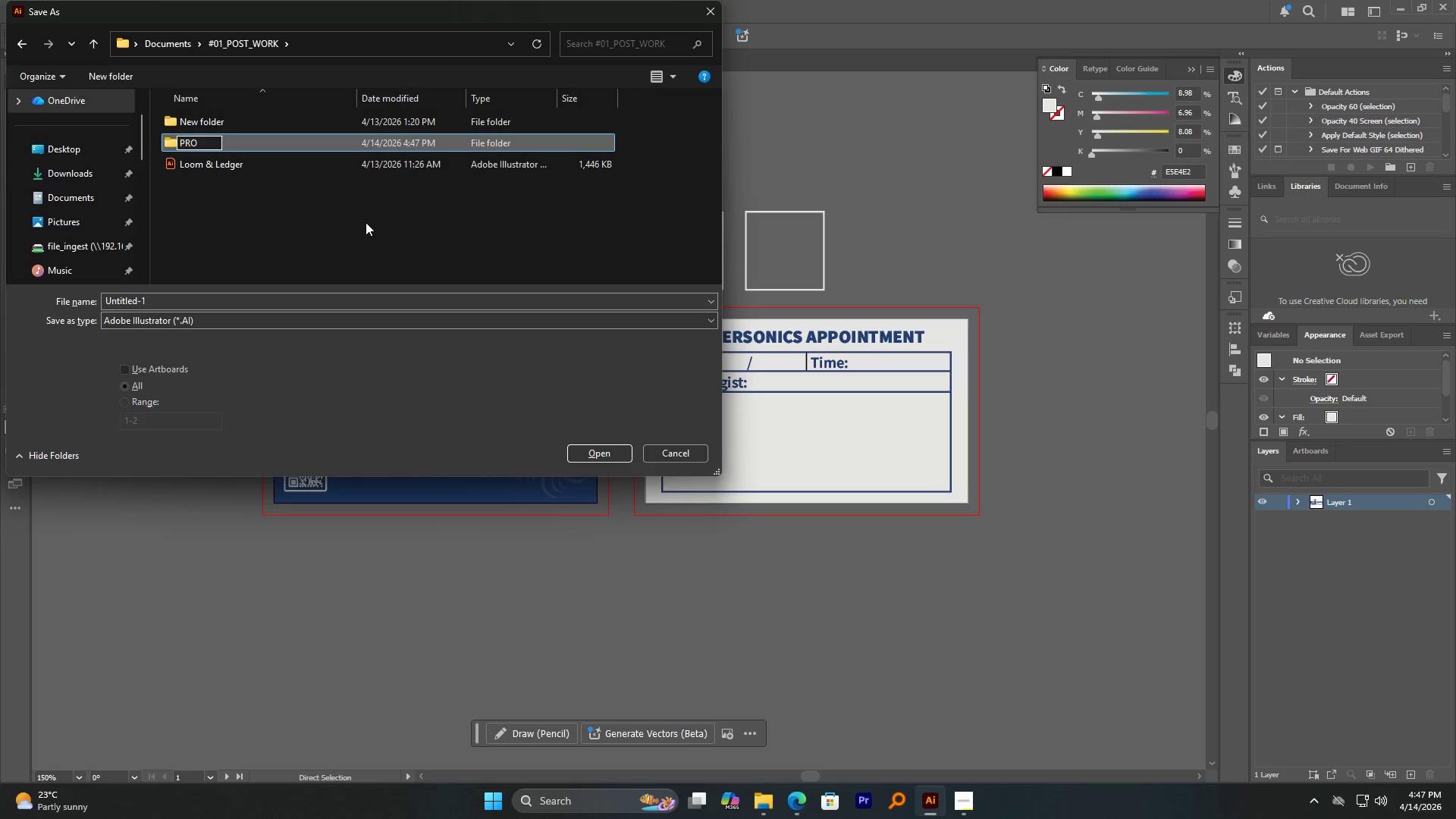 
key(Control+Shift+G)
 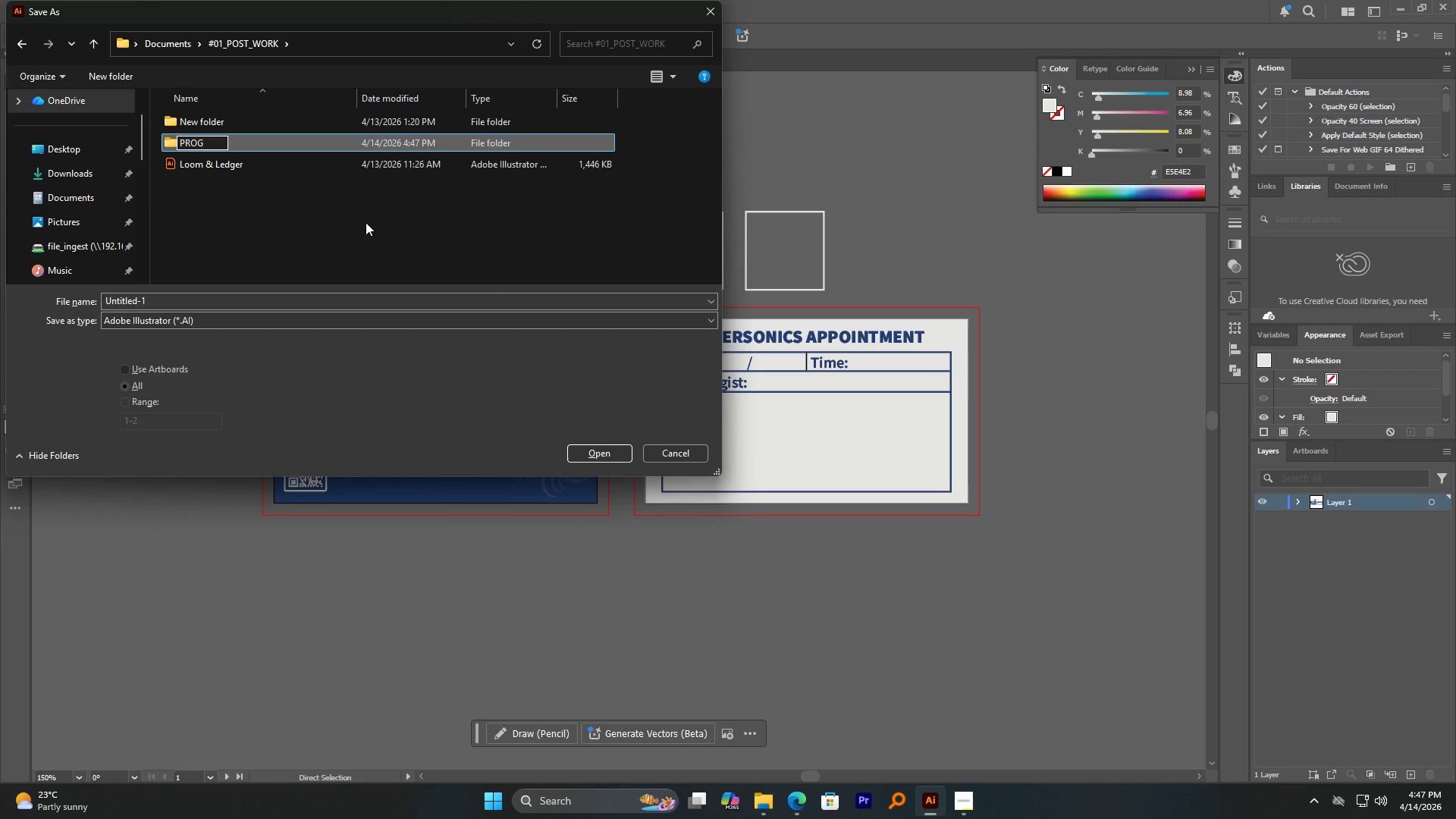 
key(Control+Shift+Minus)
 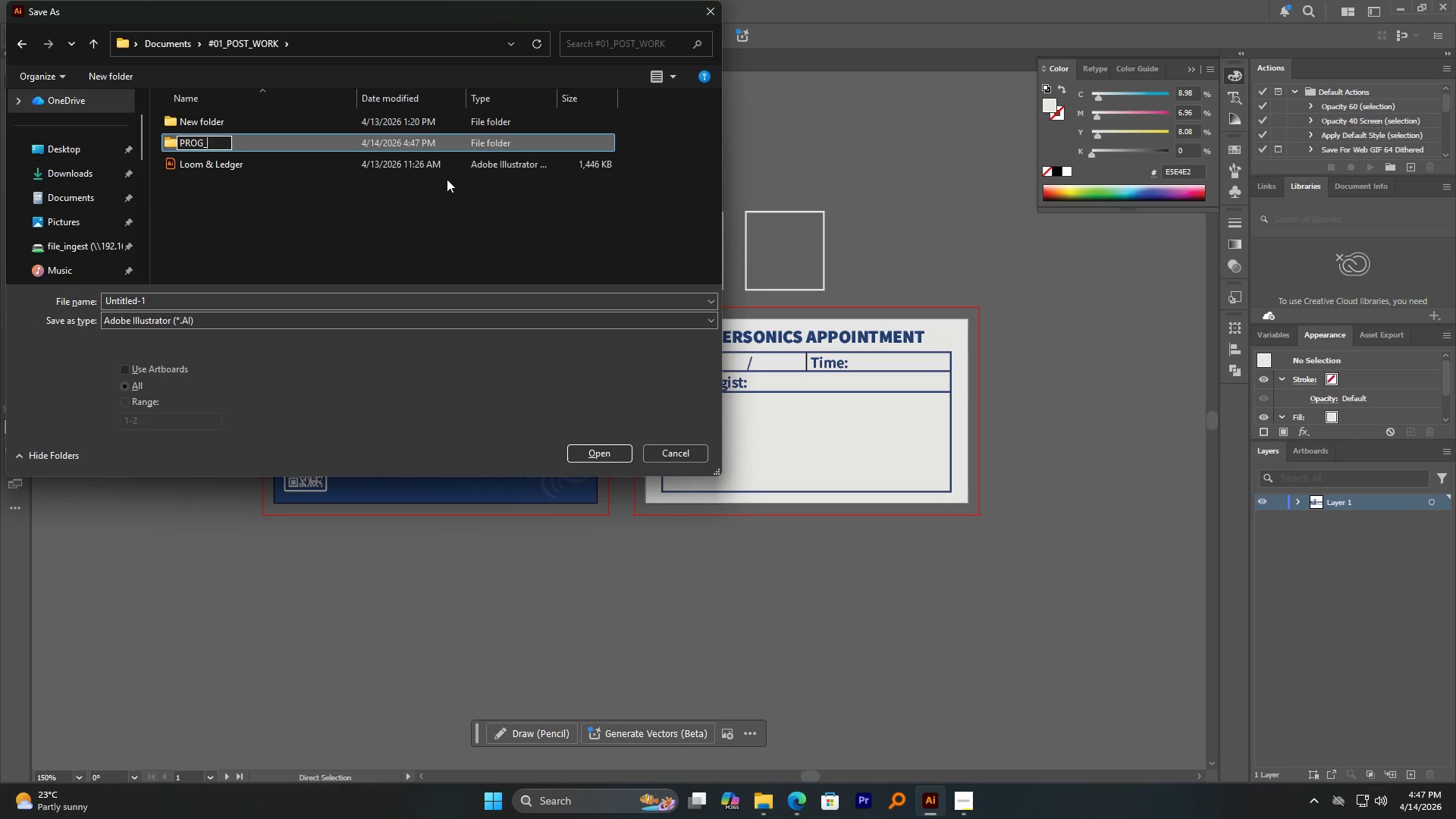 
key(Control+Numpad0)
 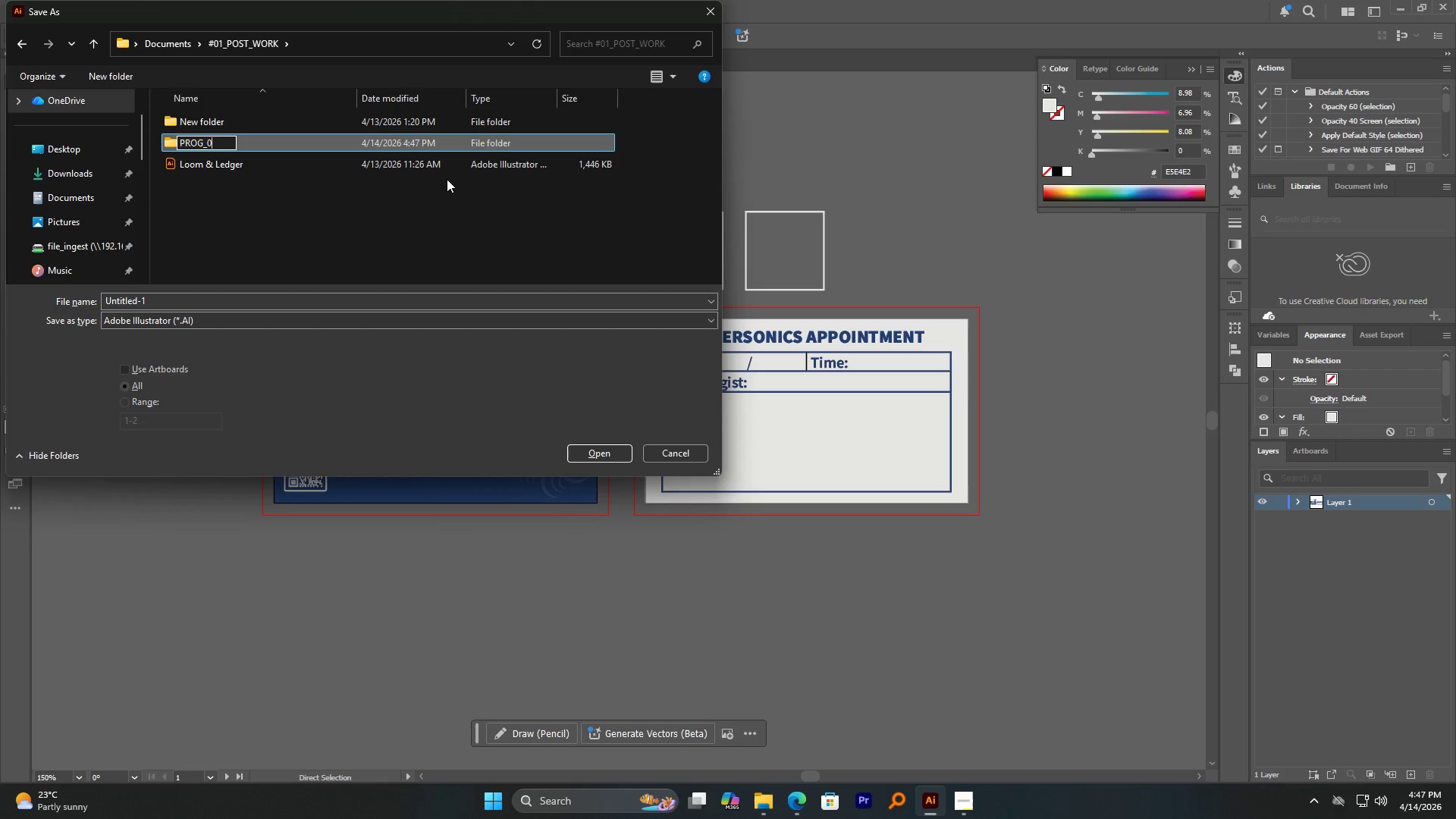 
key(Control+Numpad4)
 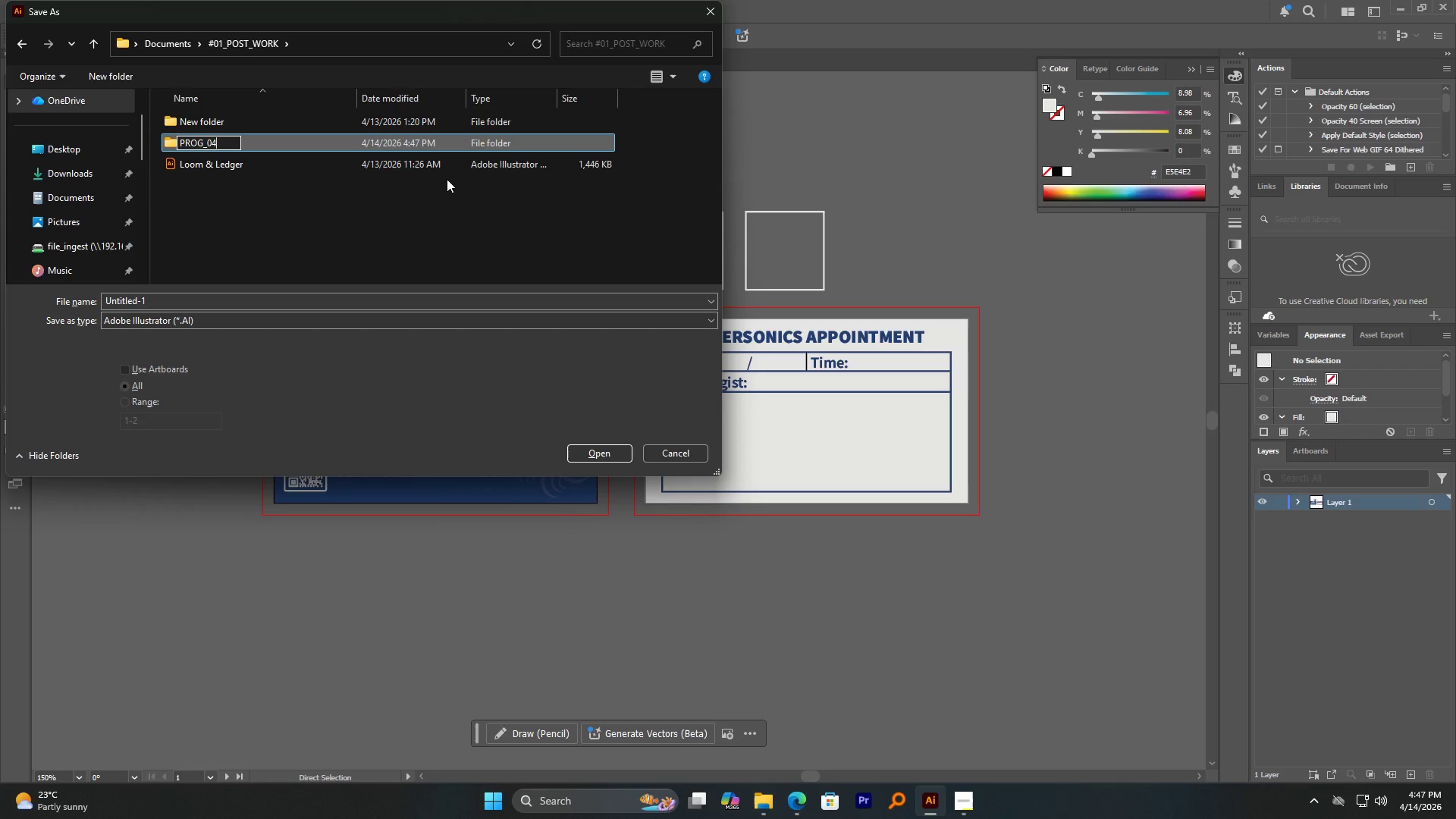 
key(Control+NumpadEnter)
 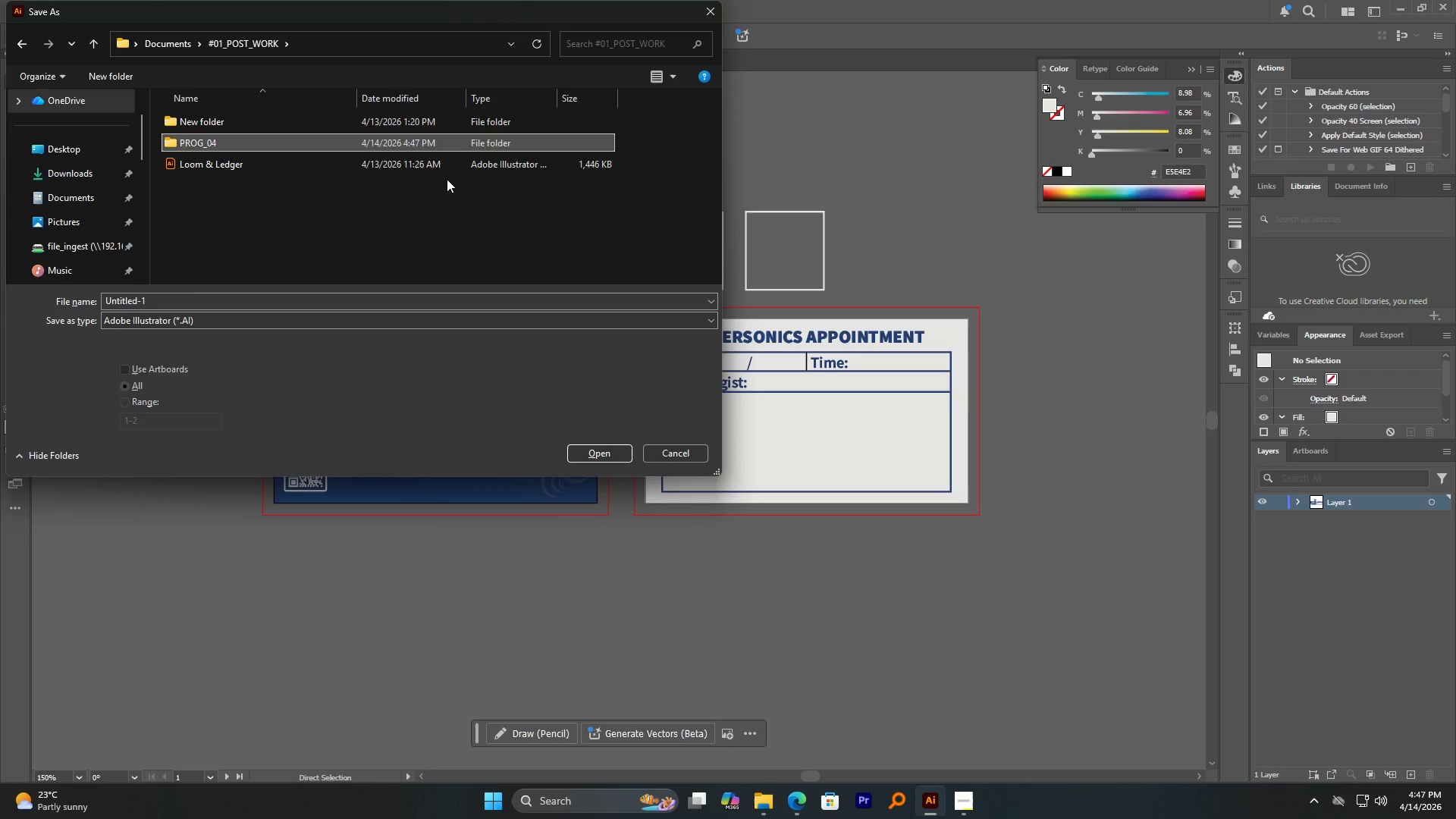 
key(Control+NumpadEnter)
 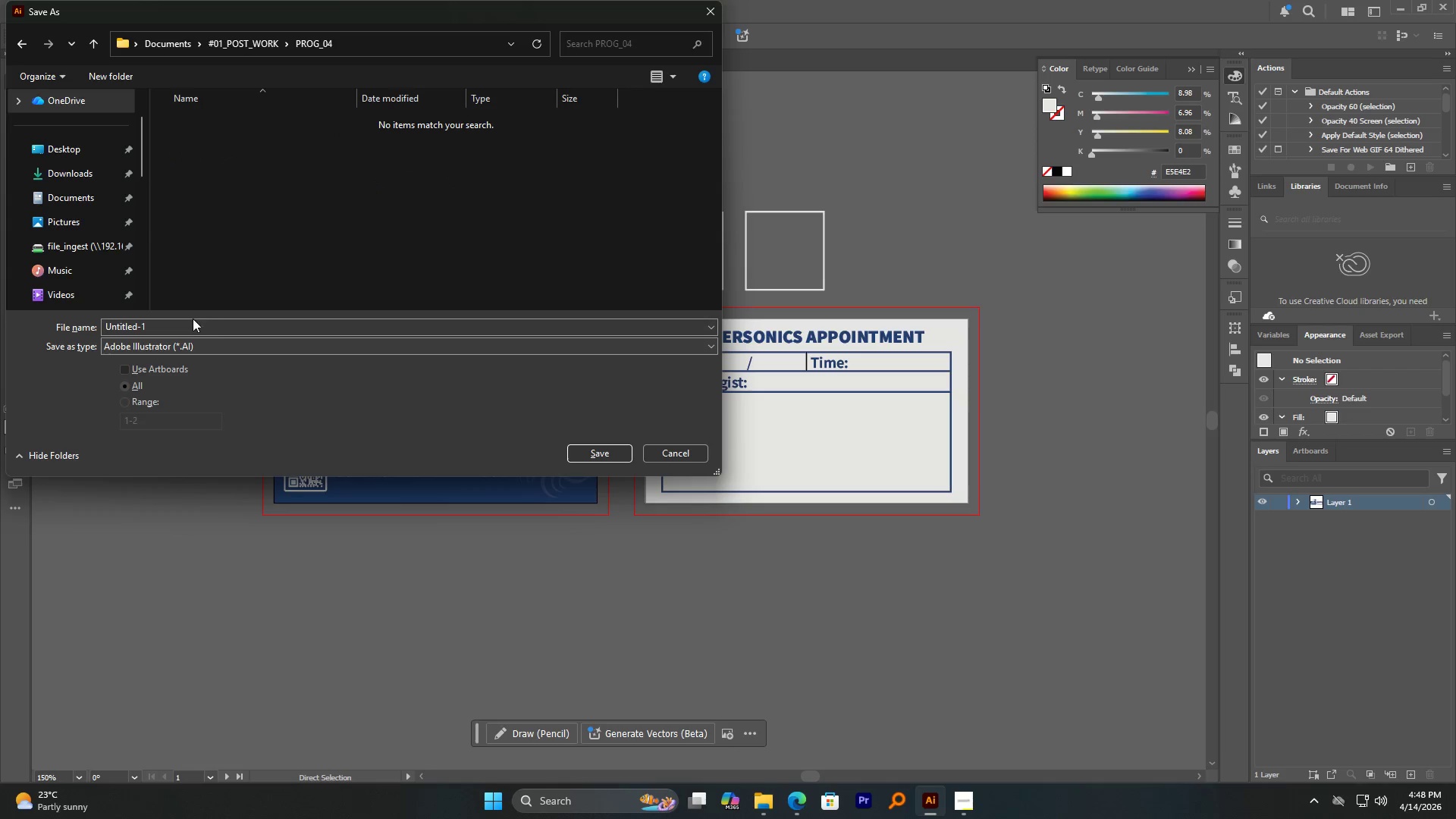 
double_click([195, 327])
 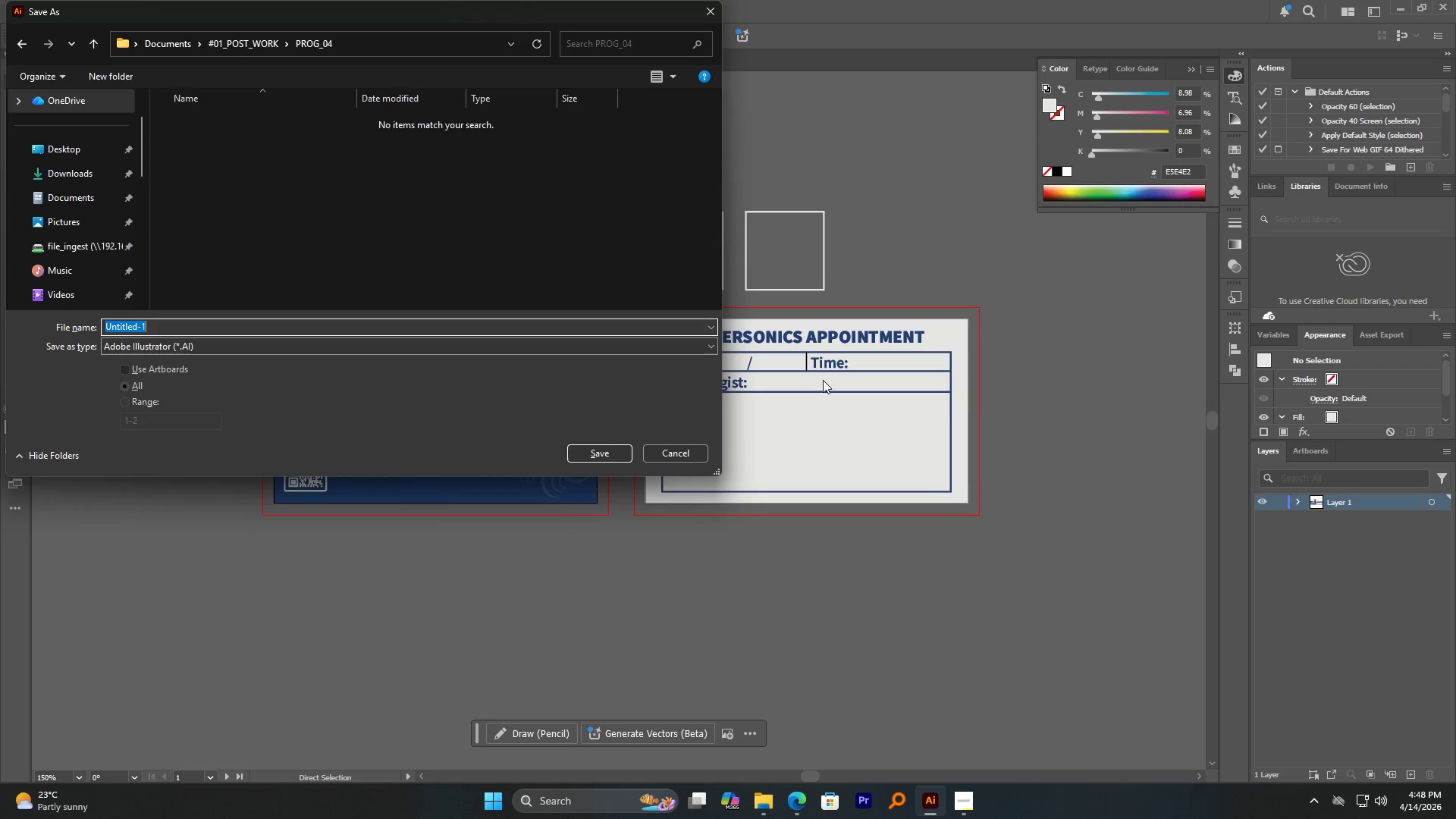 
type(PROJ)
 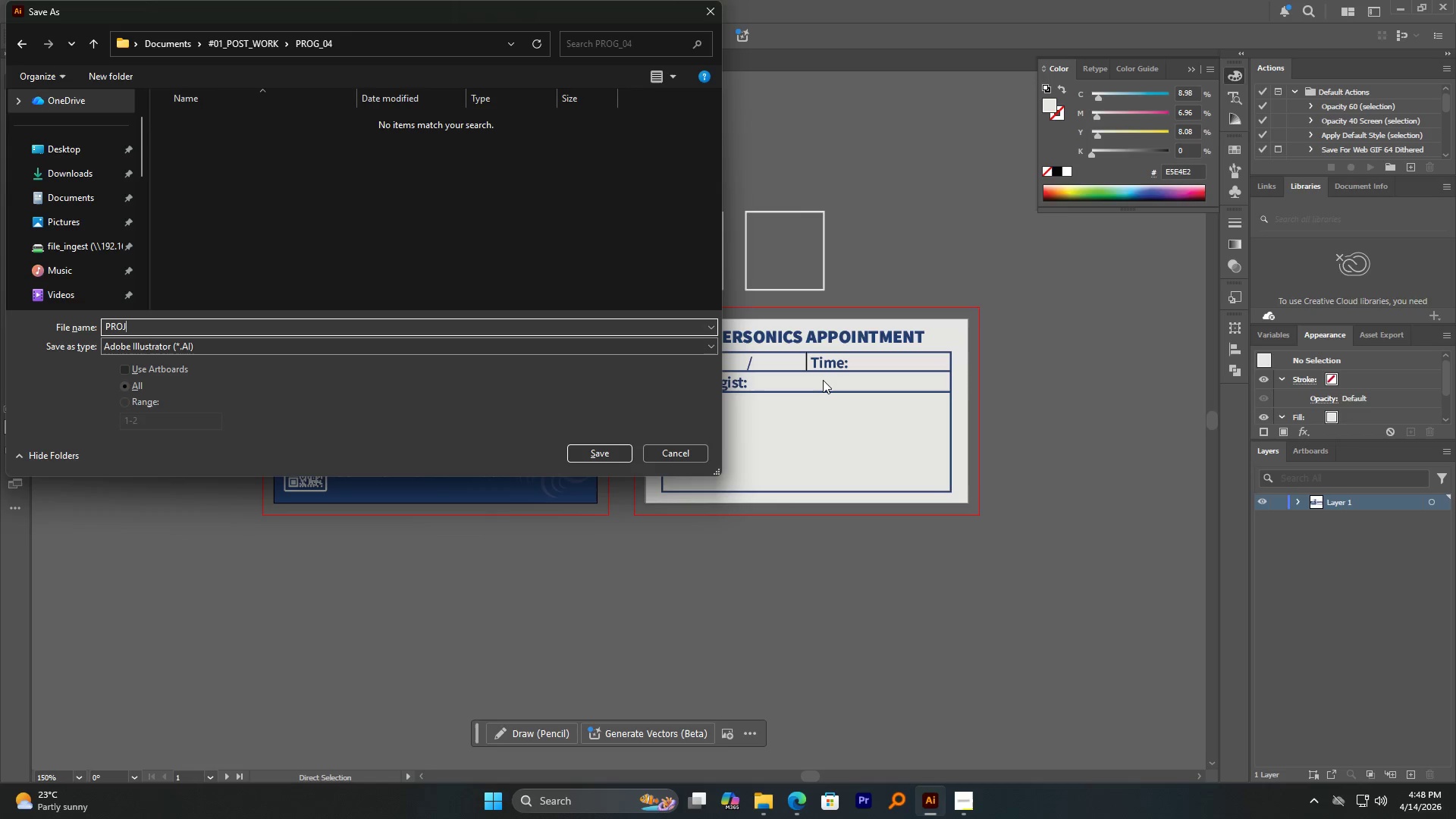 
key(Enter)
 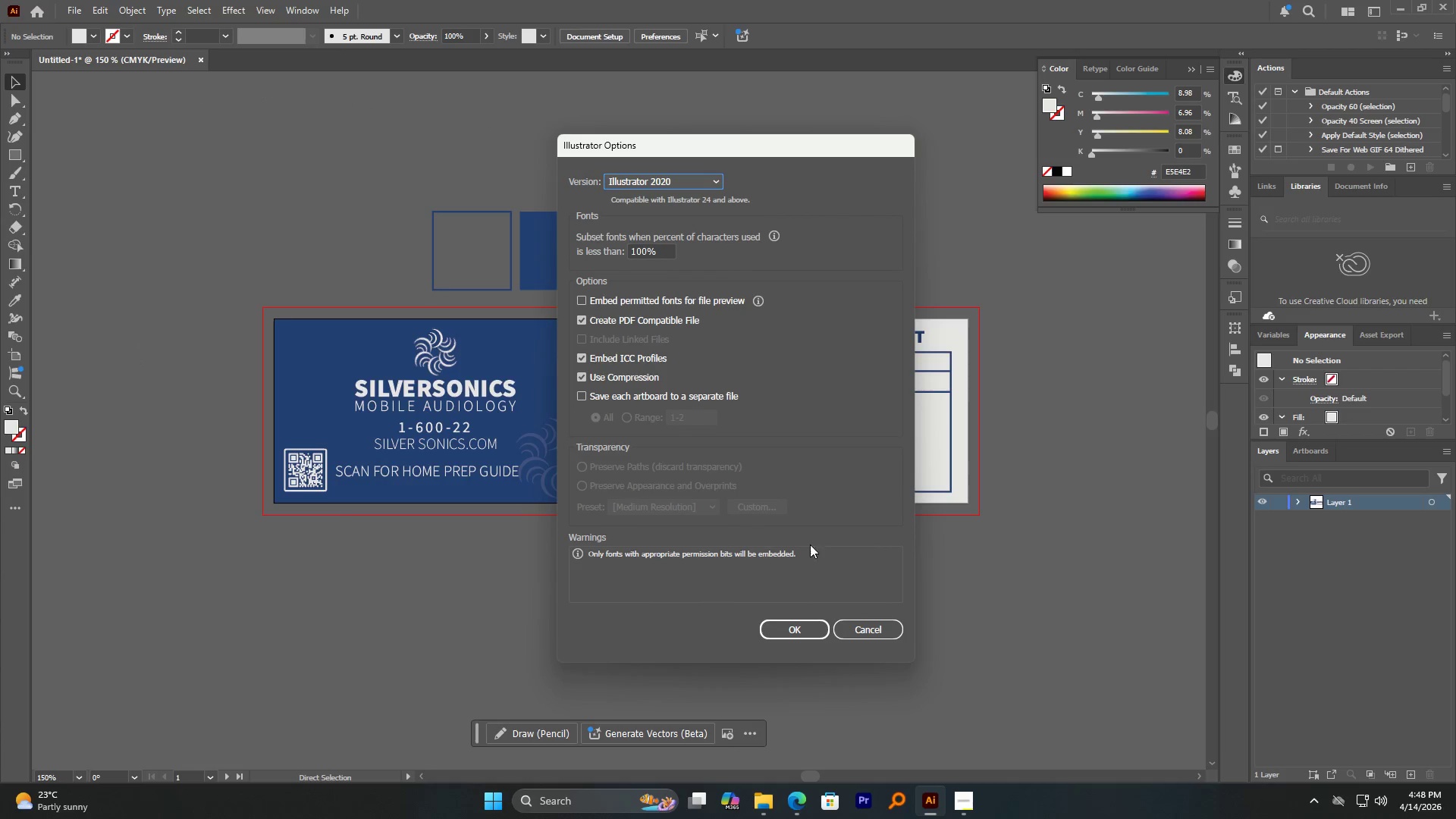 
left_click([782, 629])
 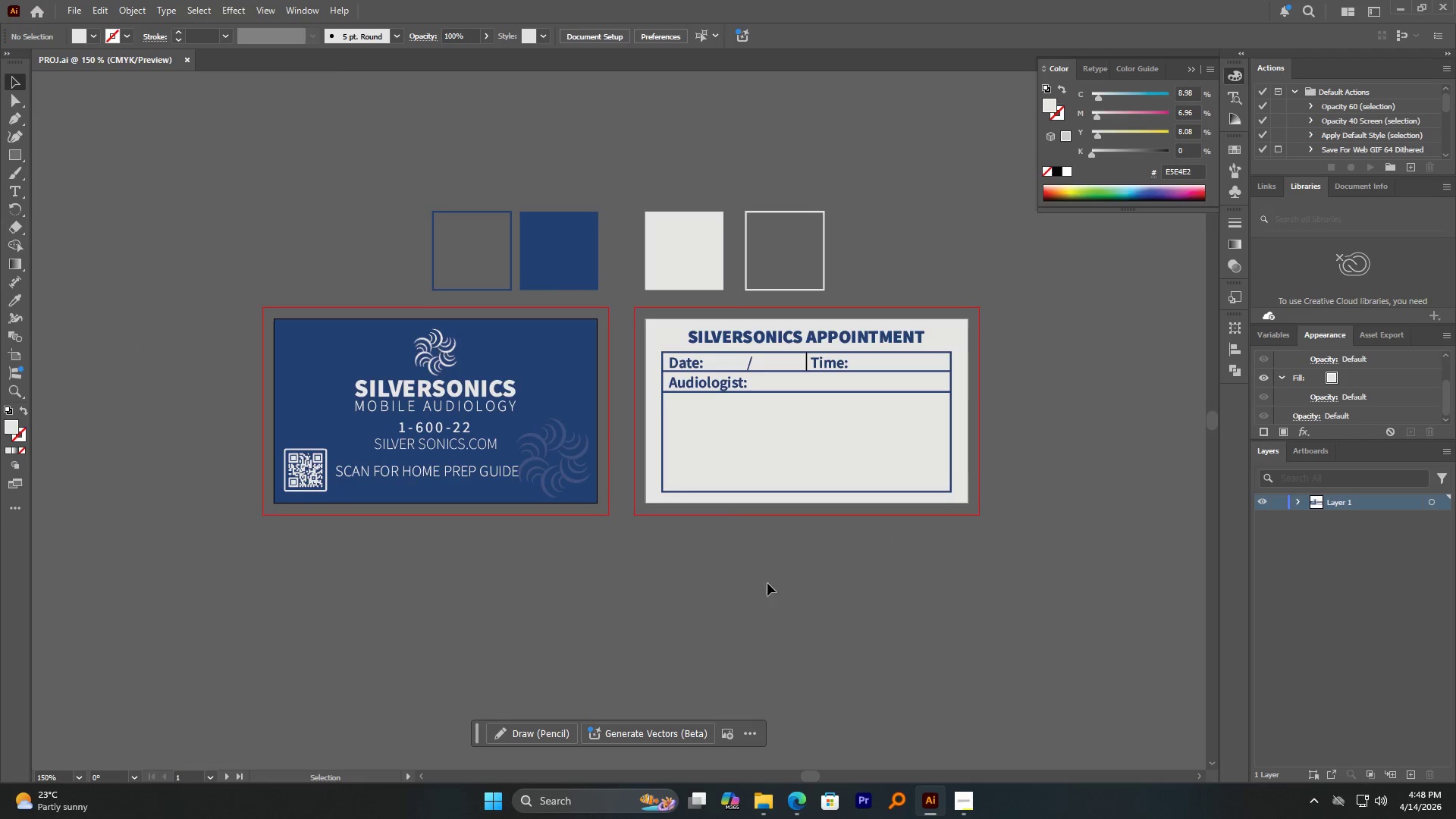 
scroll: coordinate [646, 554], scroll_direction: up, amount: 4.0
 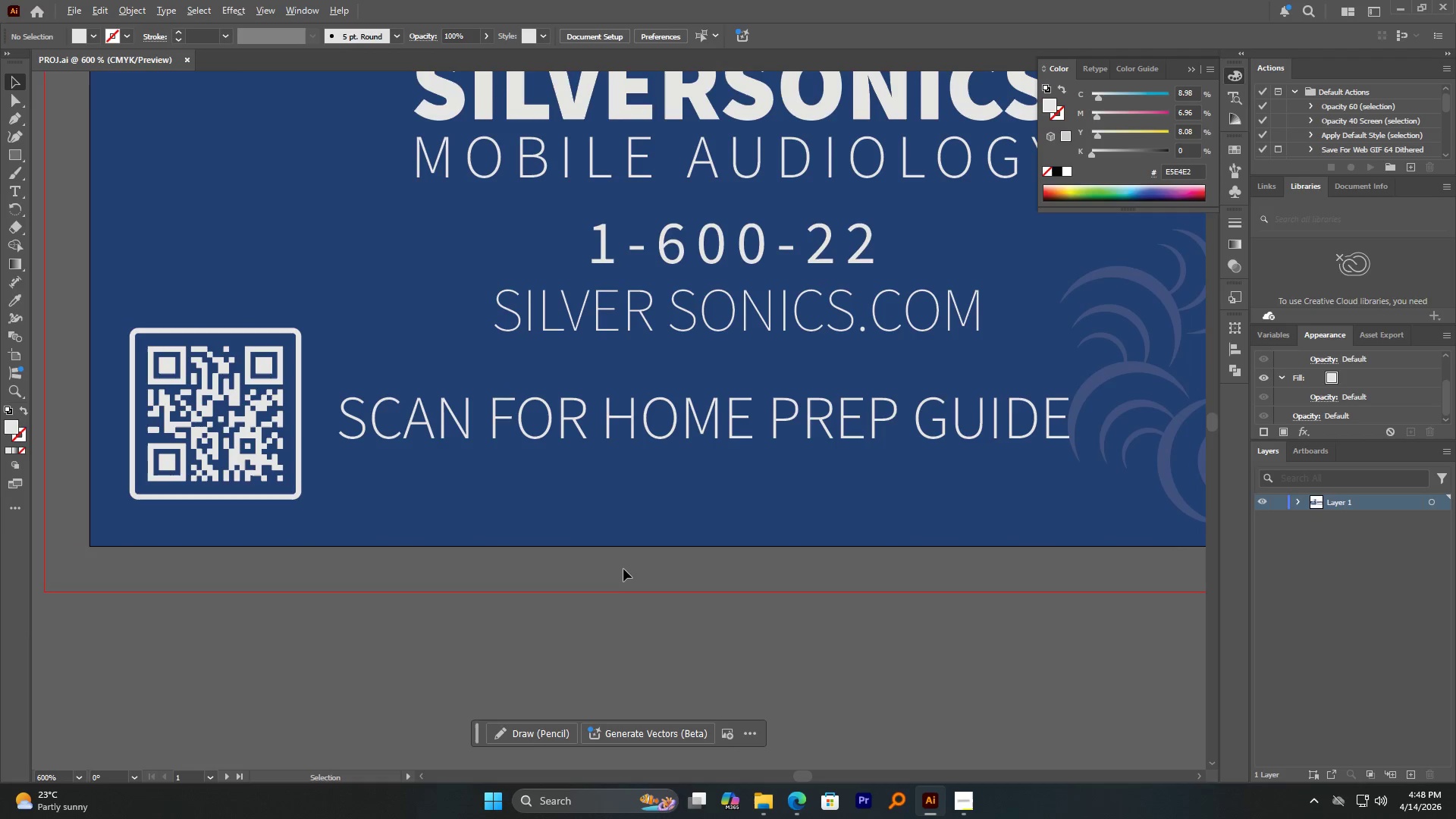 
scroll: coordinate [629, 577], scroll_direction: down, amount: 2.0
 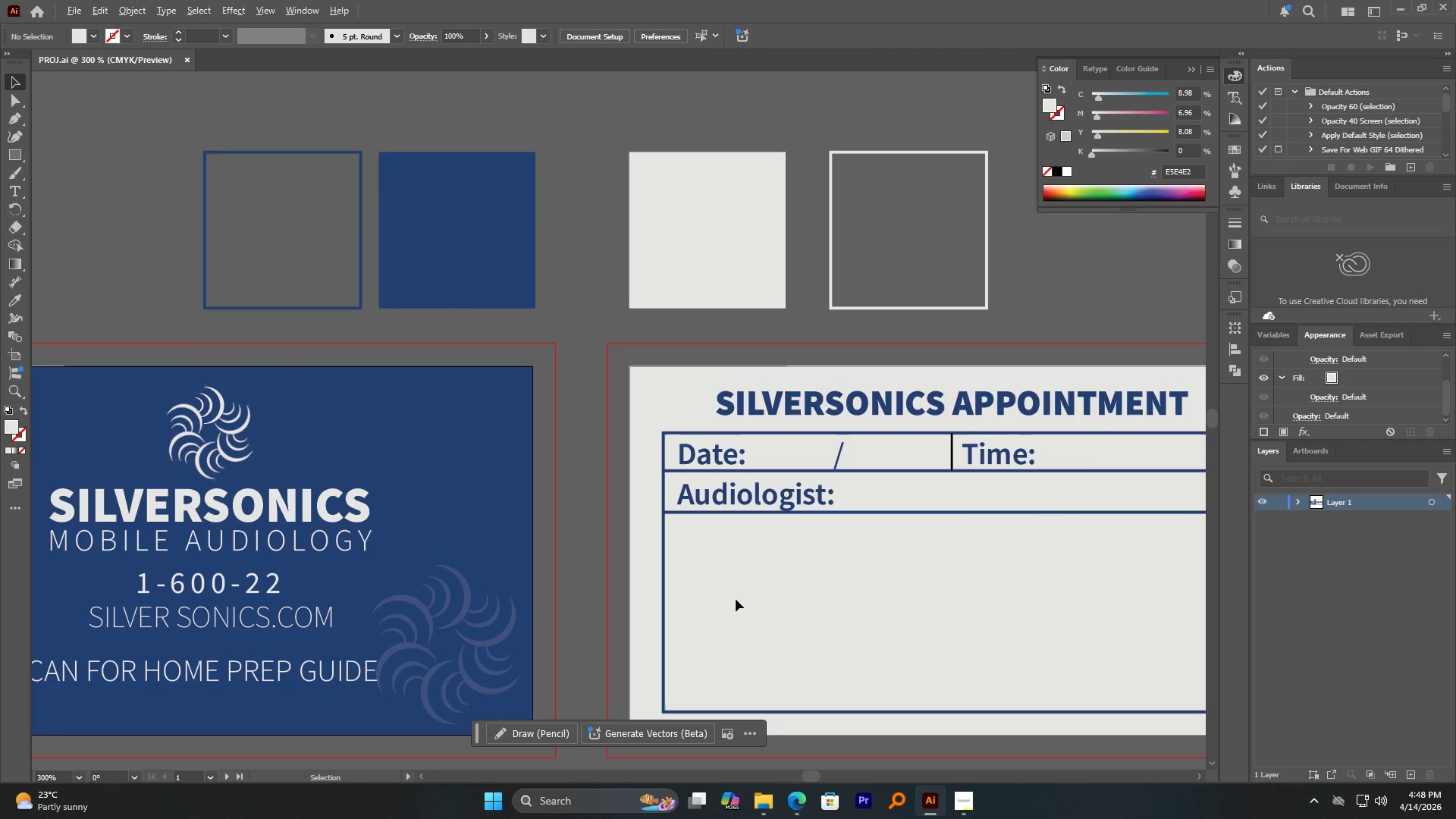 